 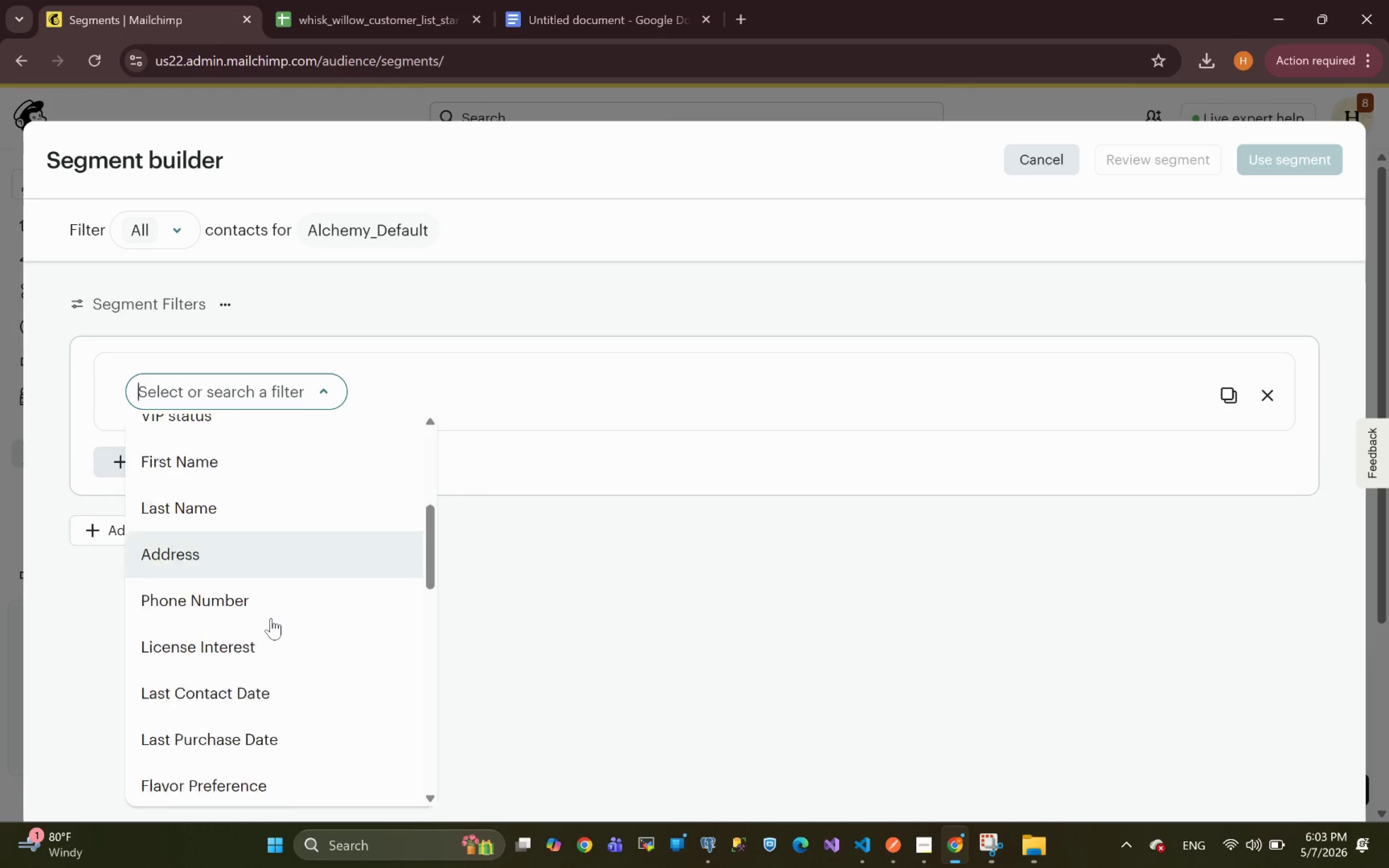 
left_click([221, 712])
 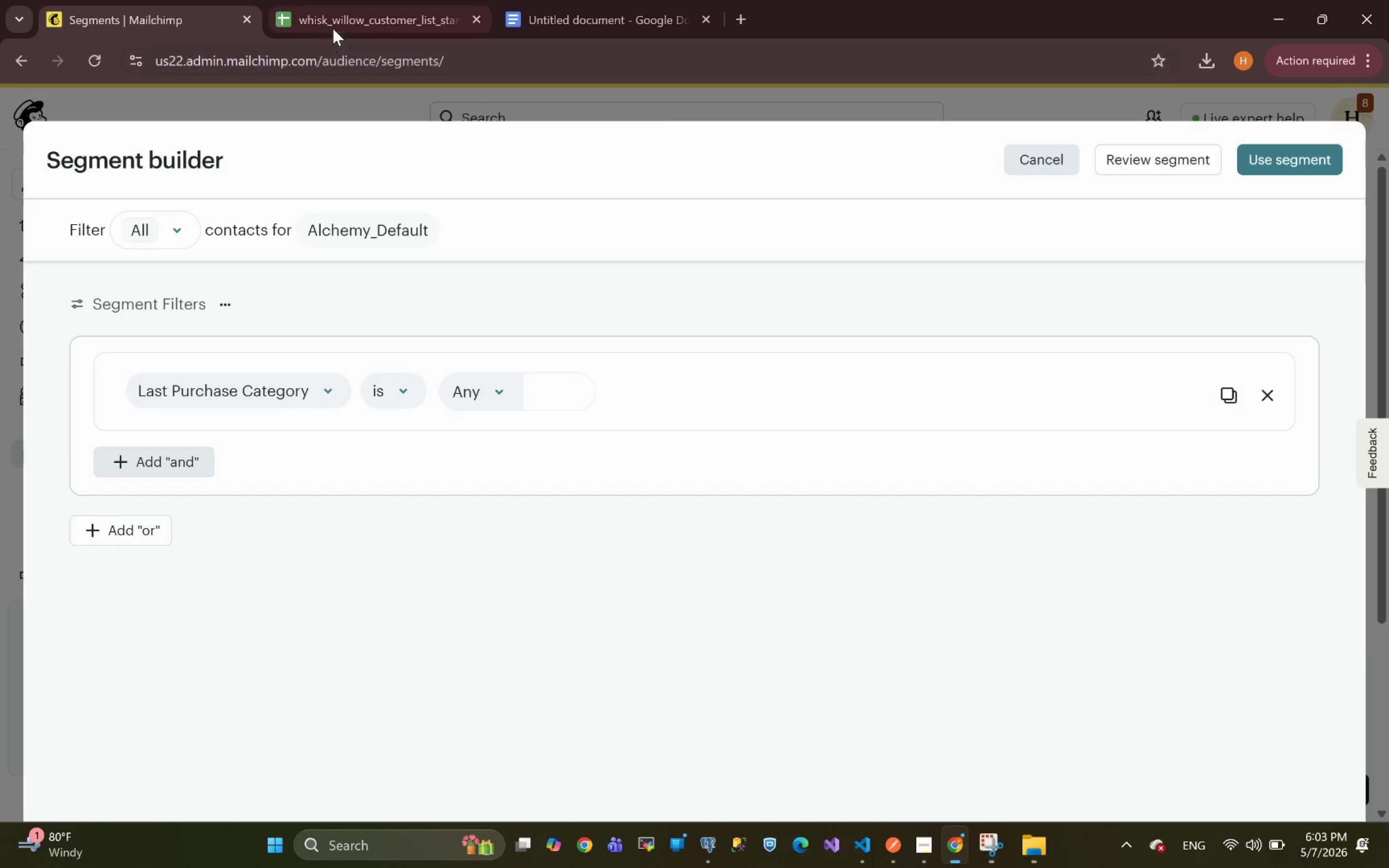 
left_click([335, 15])
 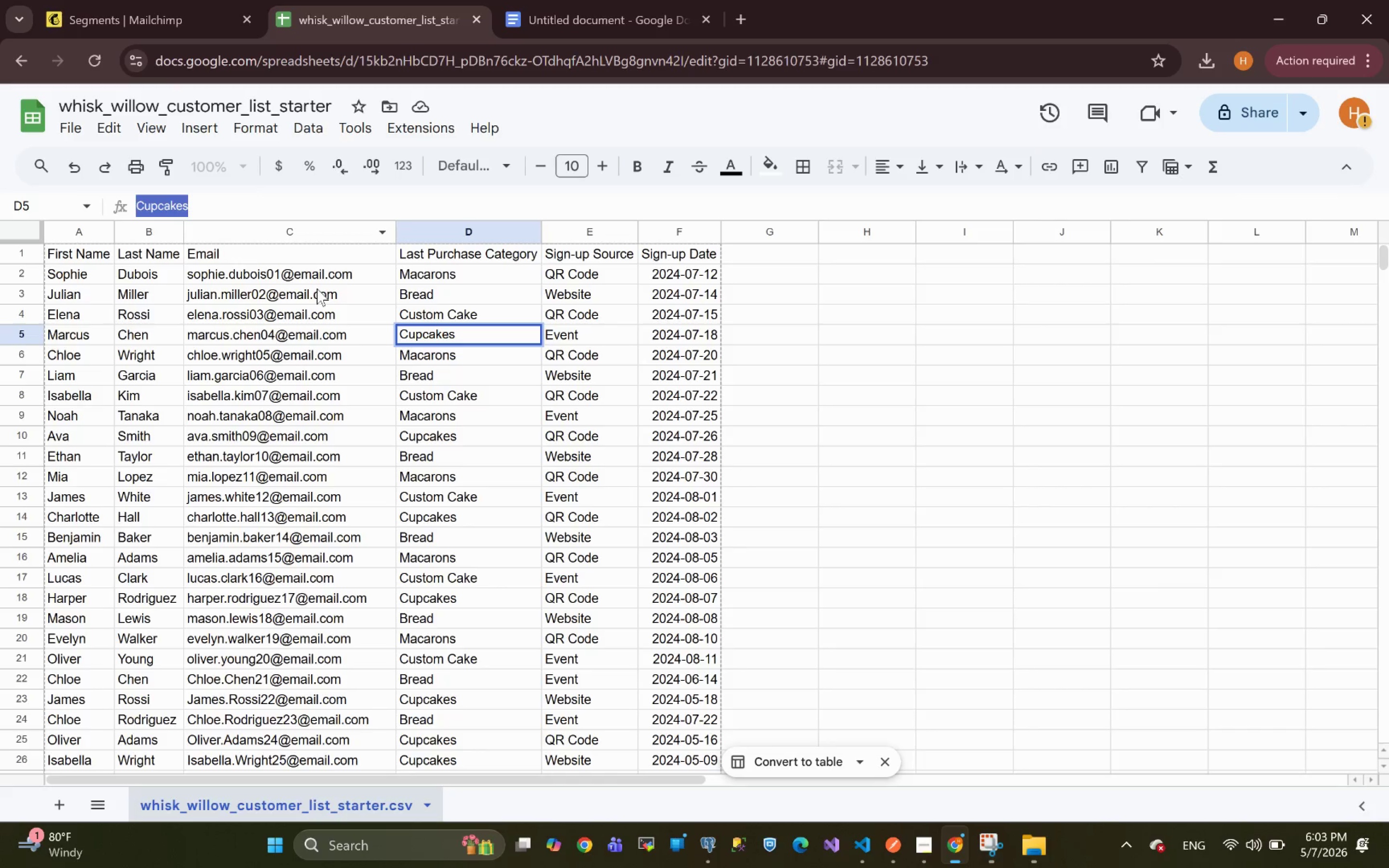 
left_click([419, 461])
 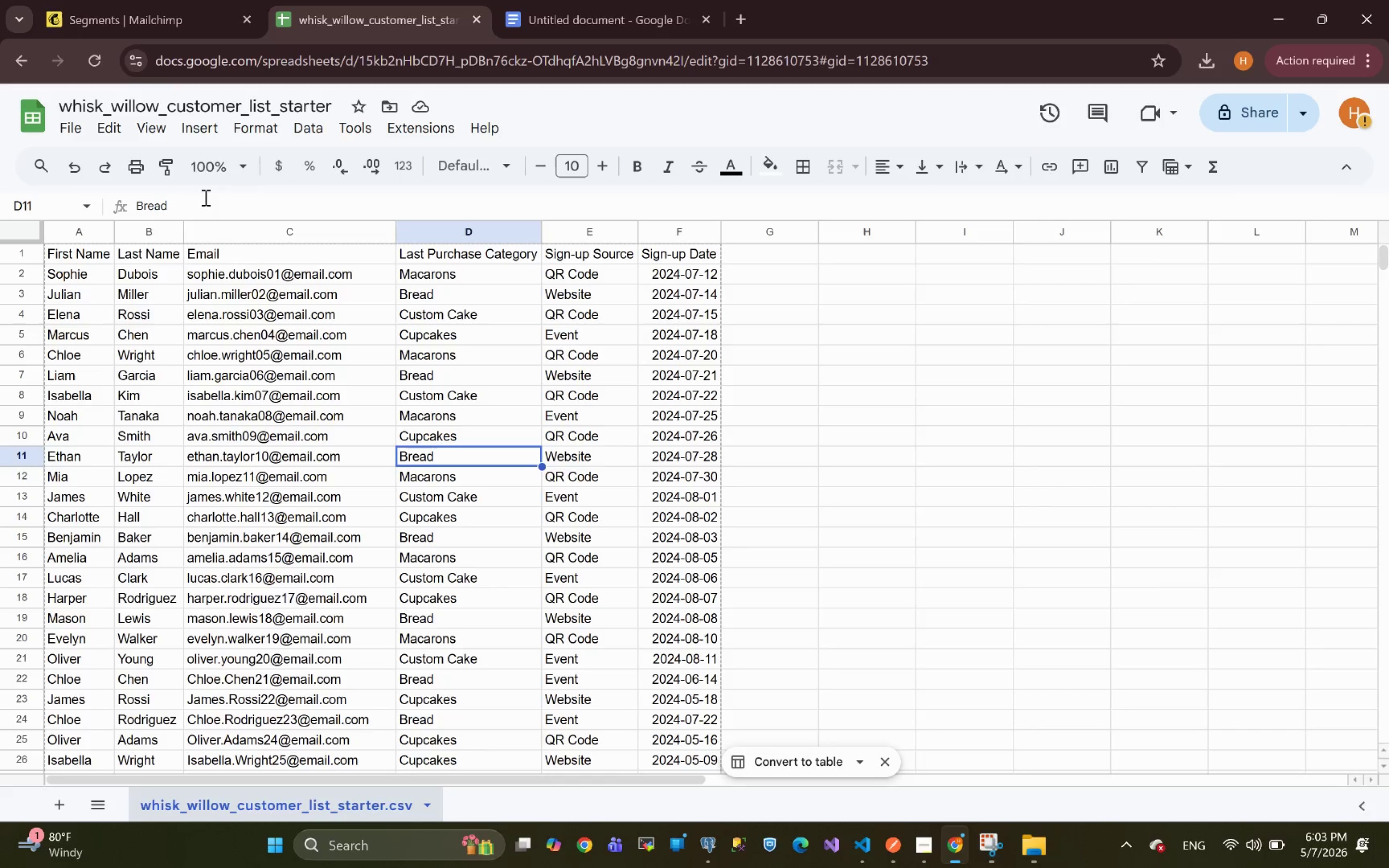 
left_click_drag(start_coordinate=[191, 201], to_coordinate=[21, 207])
 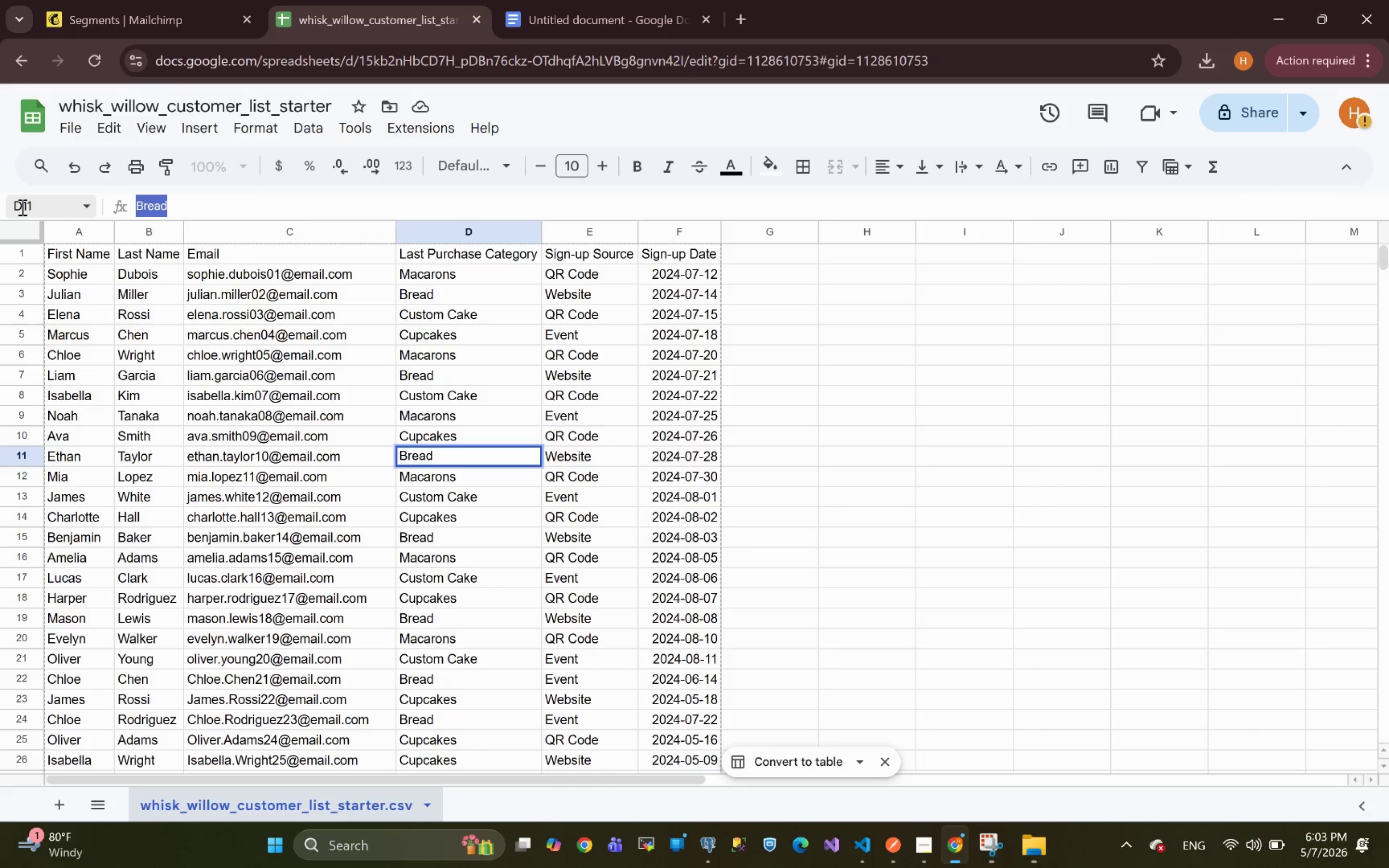 
key(Control+C)
 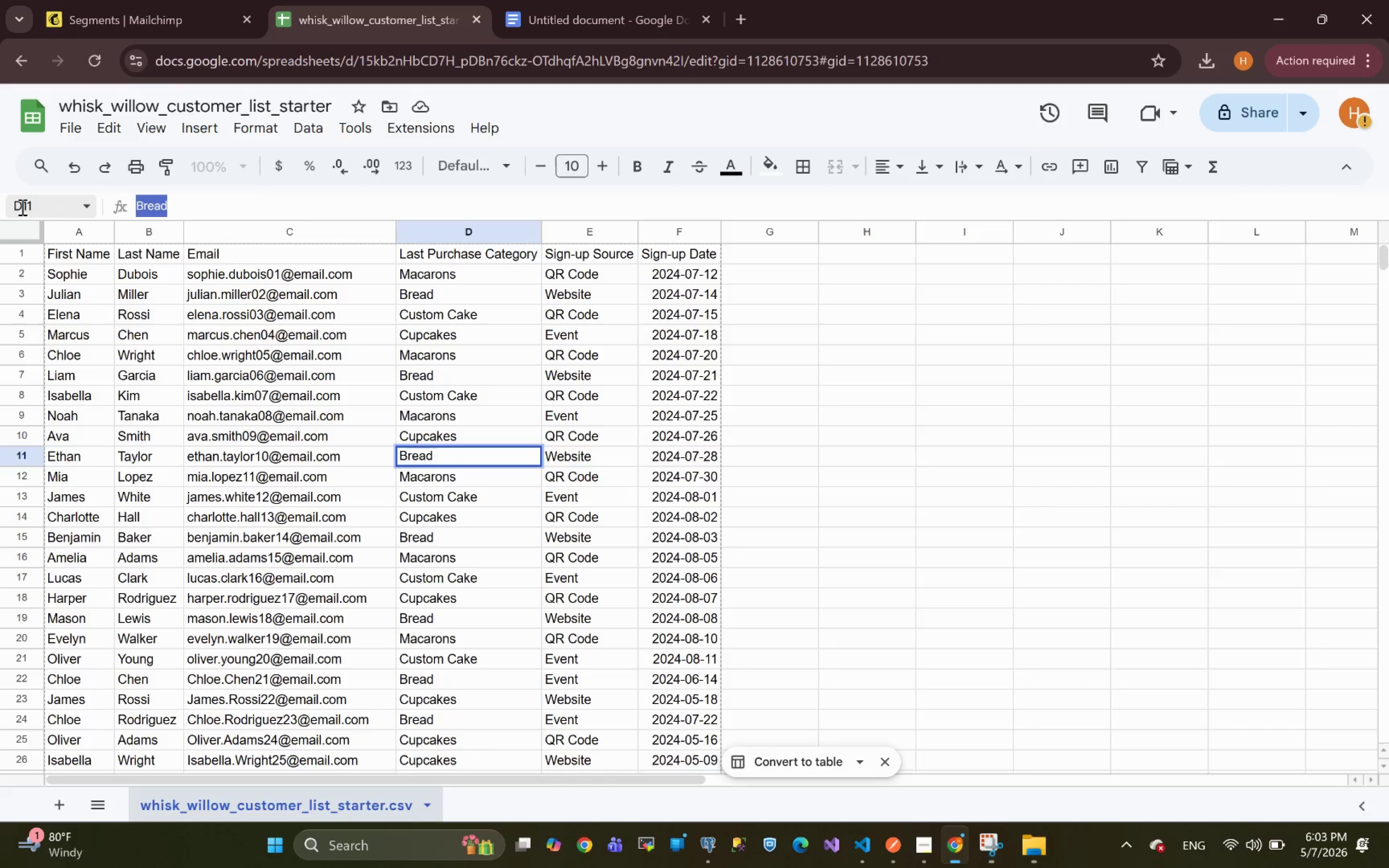 
key(Control+C)
 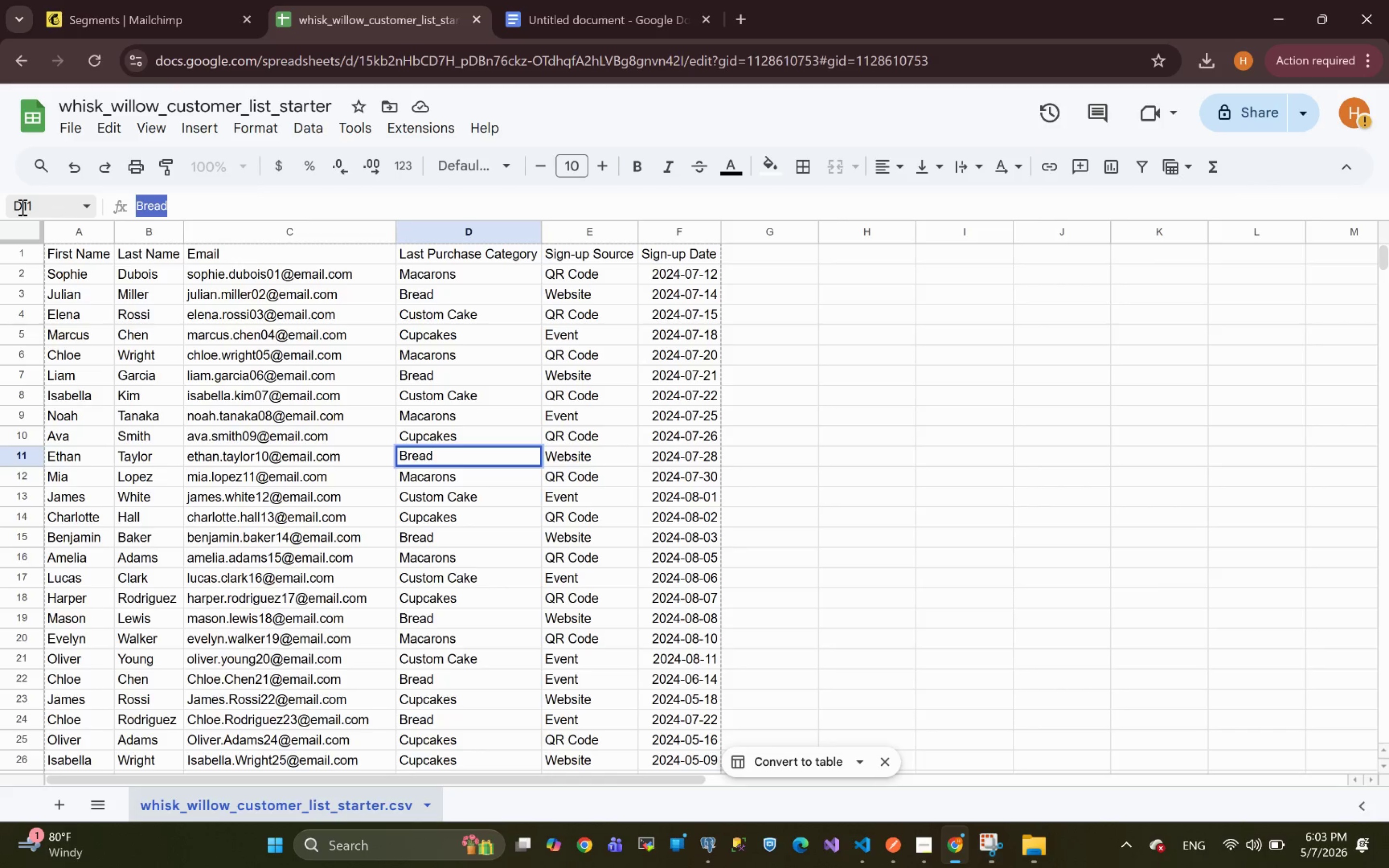 
key(Control+C)
 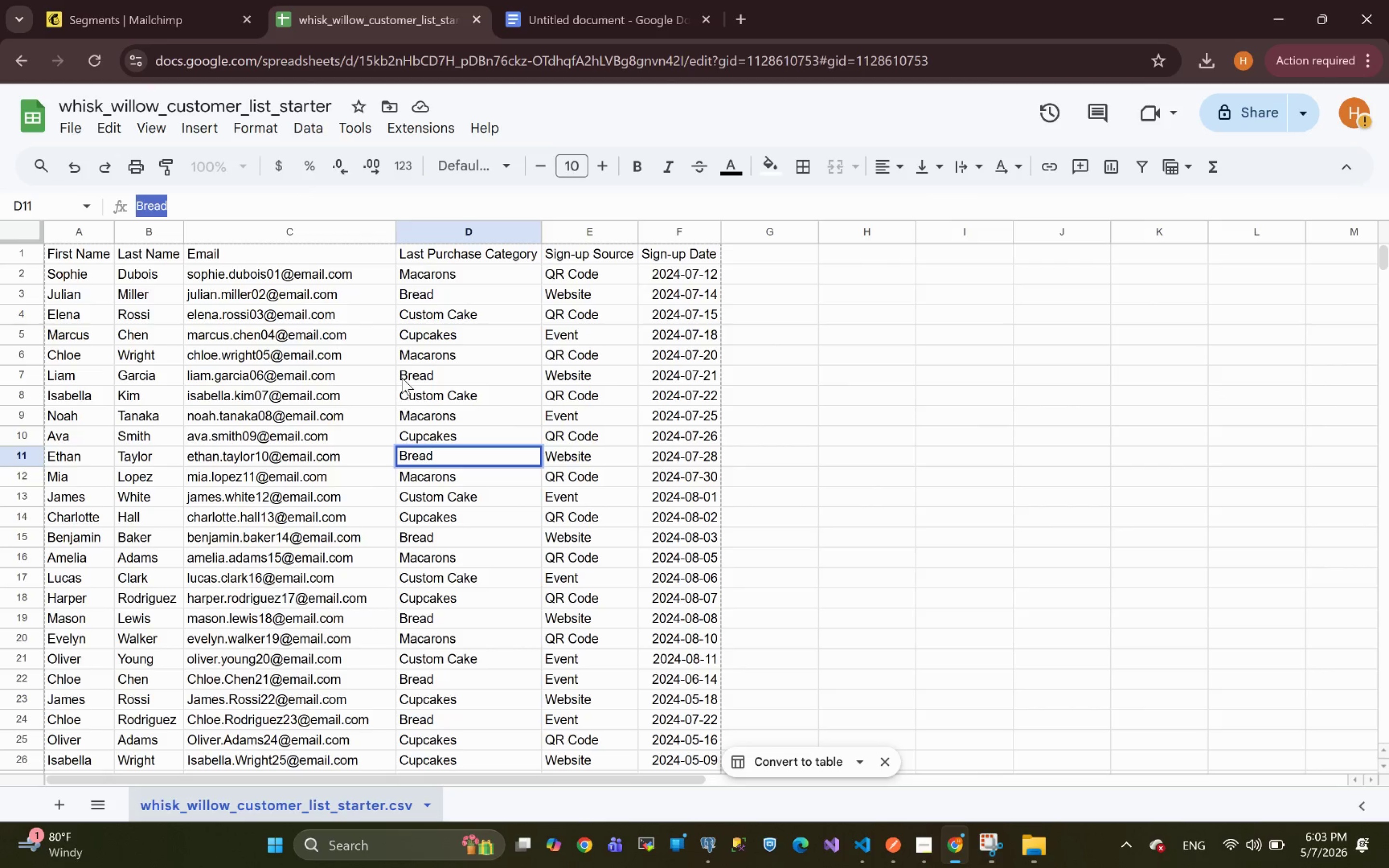 
wait(7.63)
 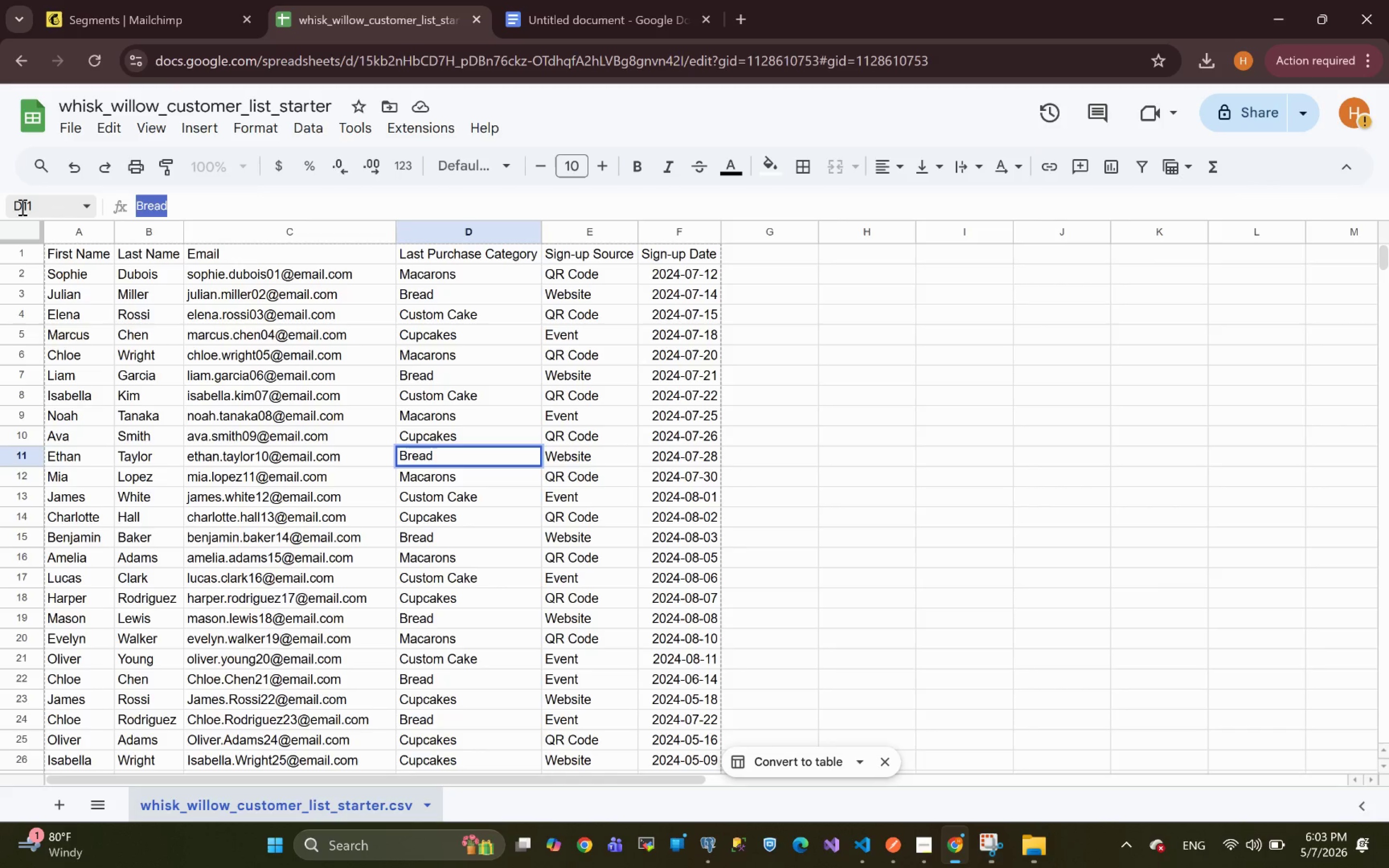 
left_click([156, 11])
 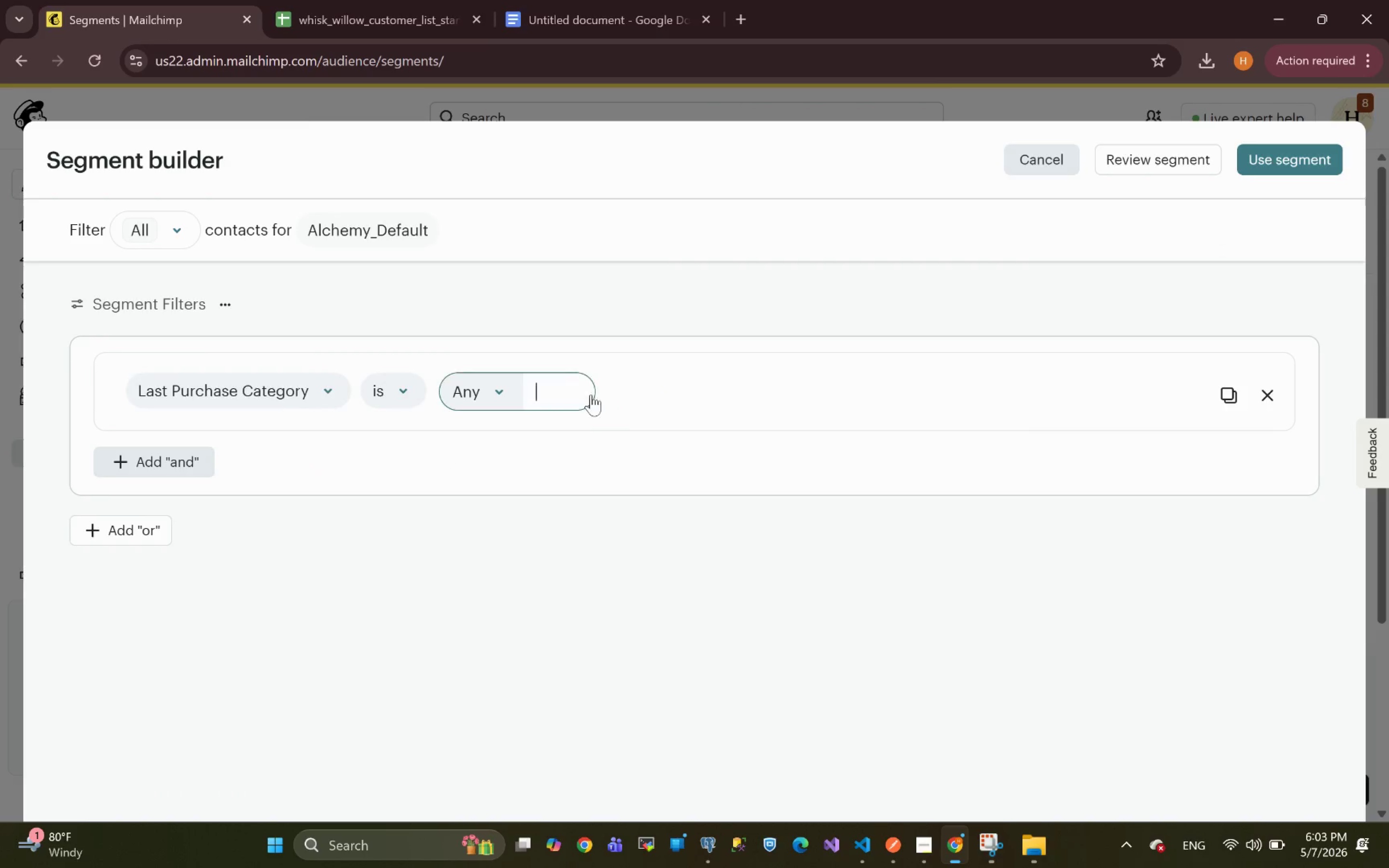 
key(Control+V)
 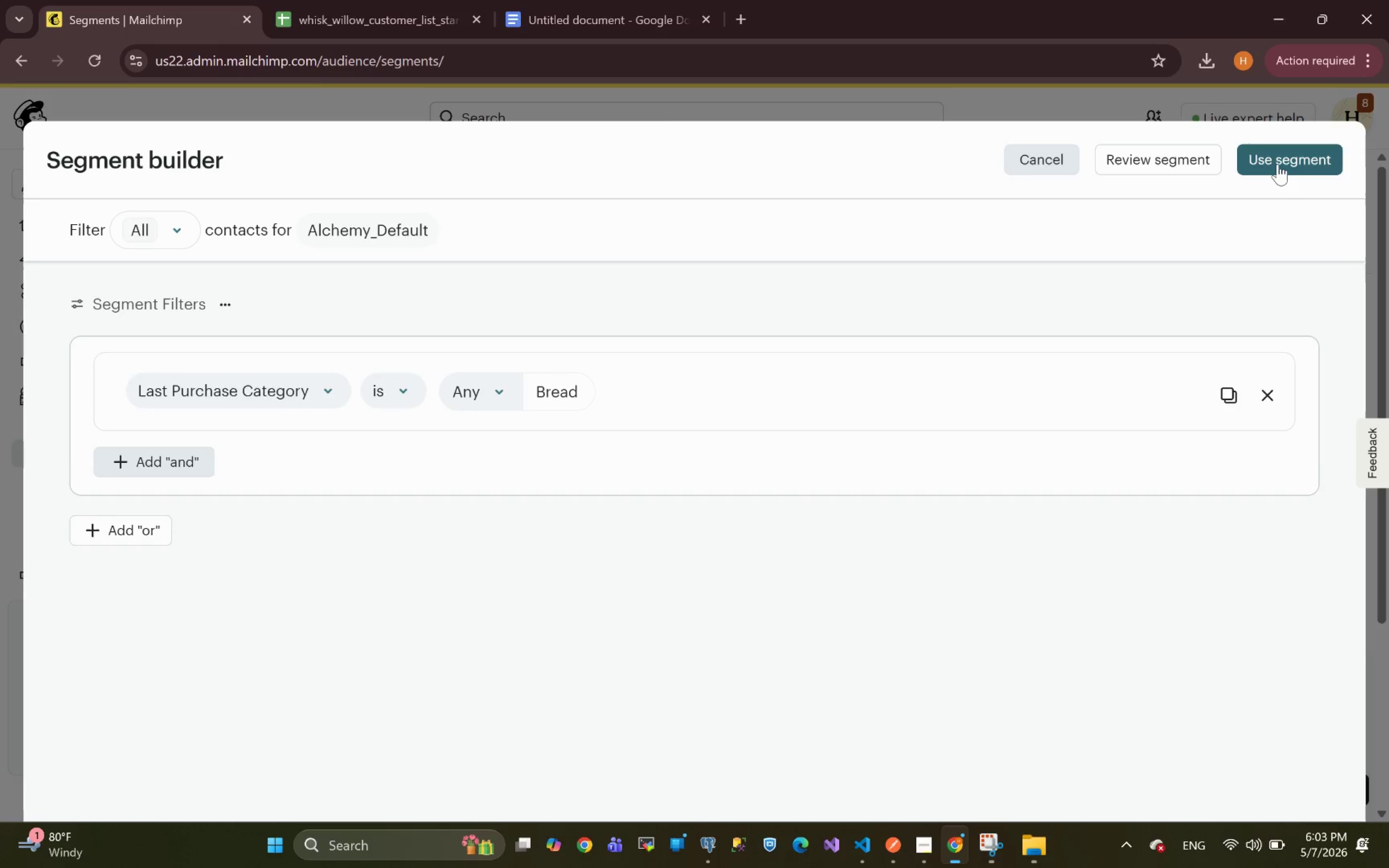 
wait(14.44)
 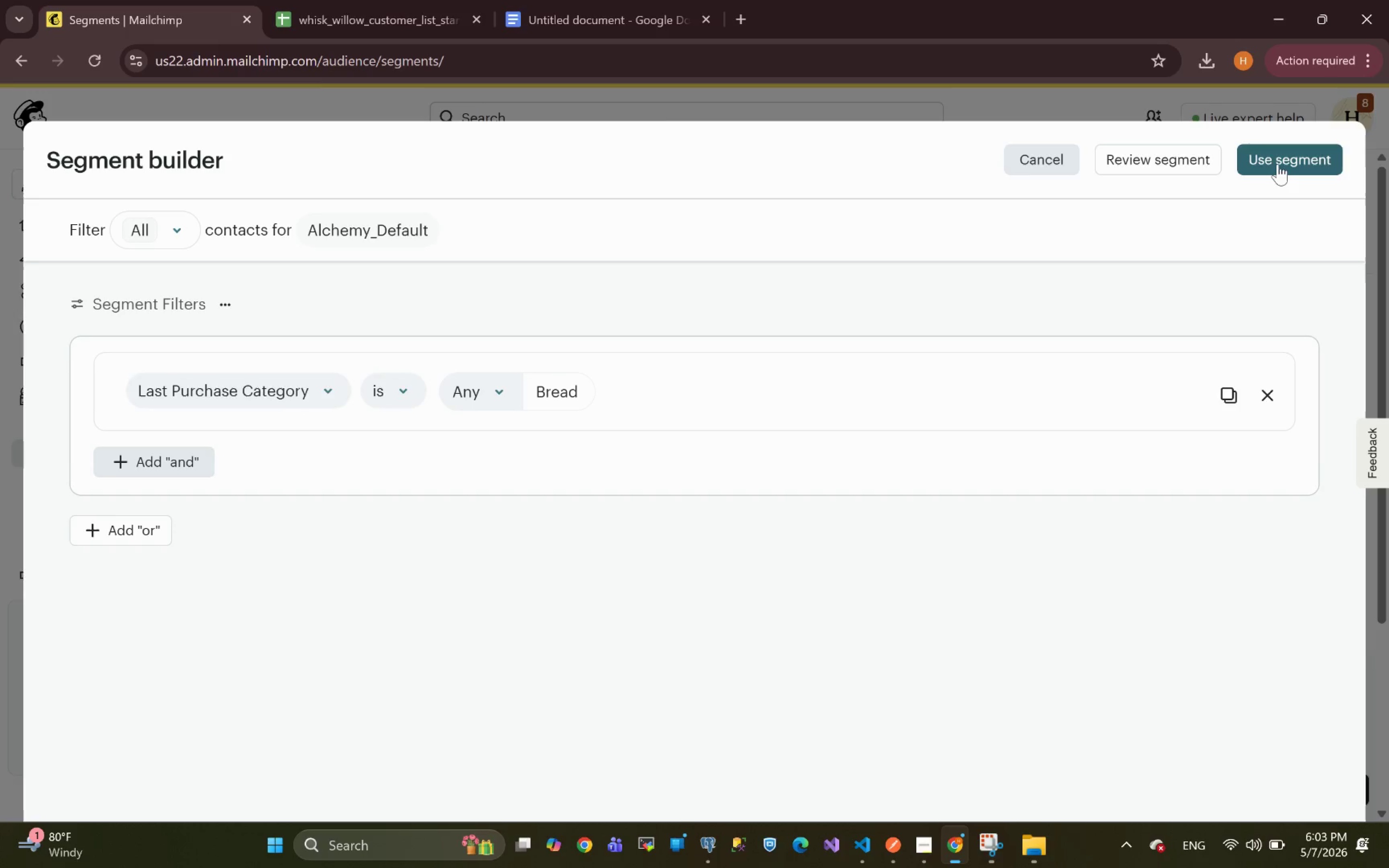 
left_click([1279, 158])
 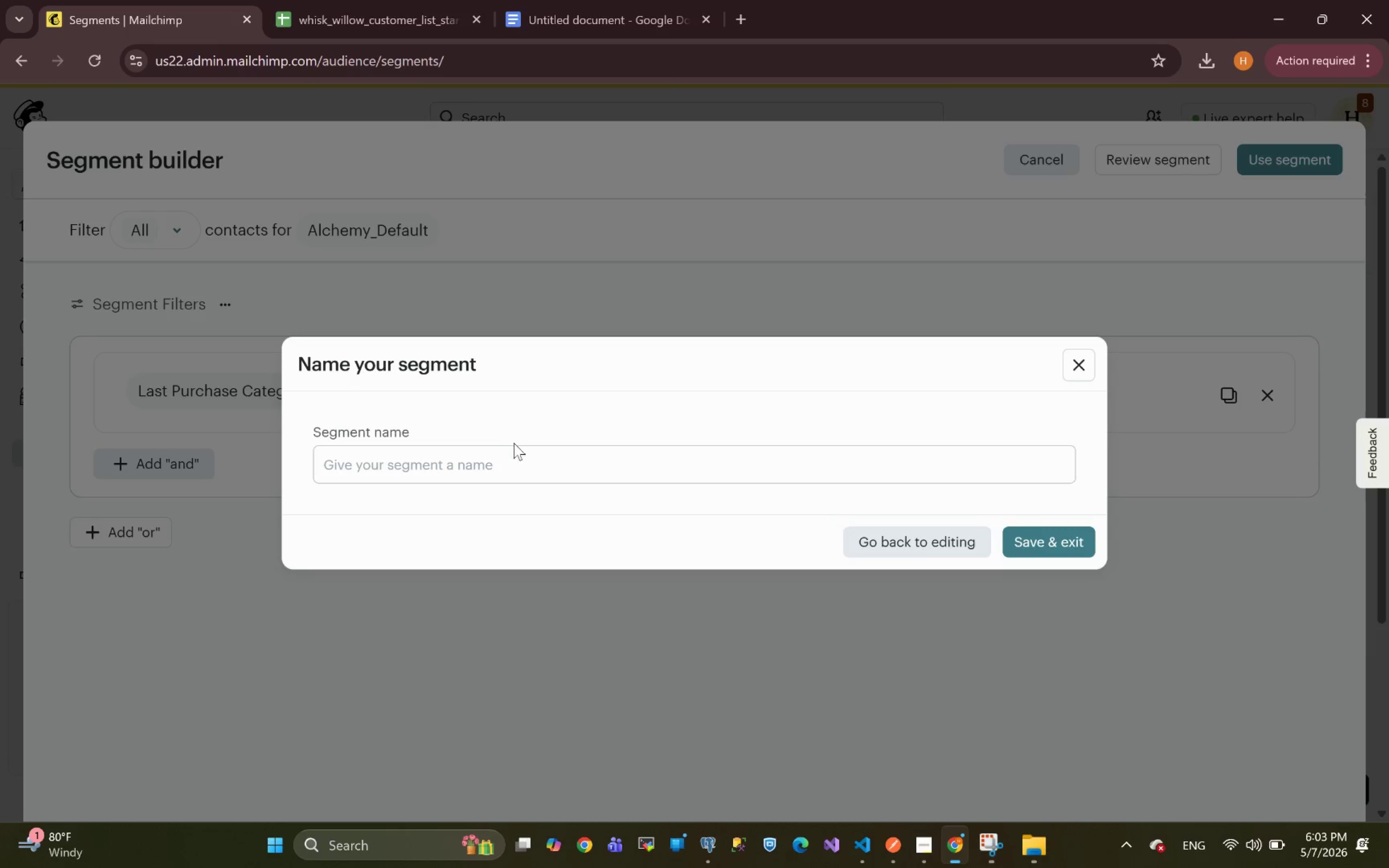 
left_click([490, 464])
 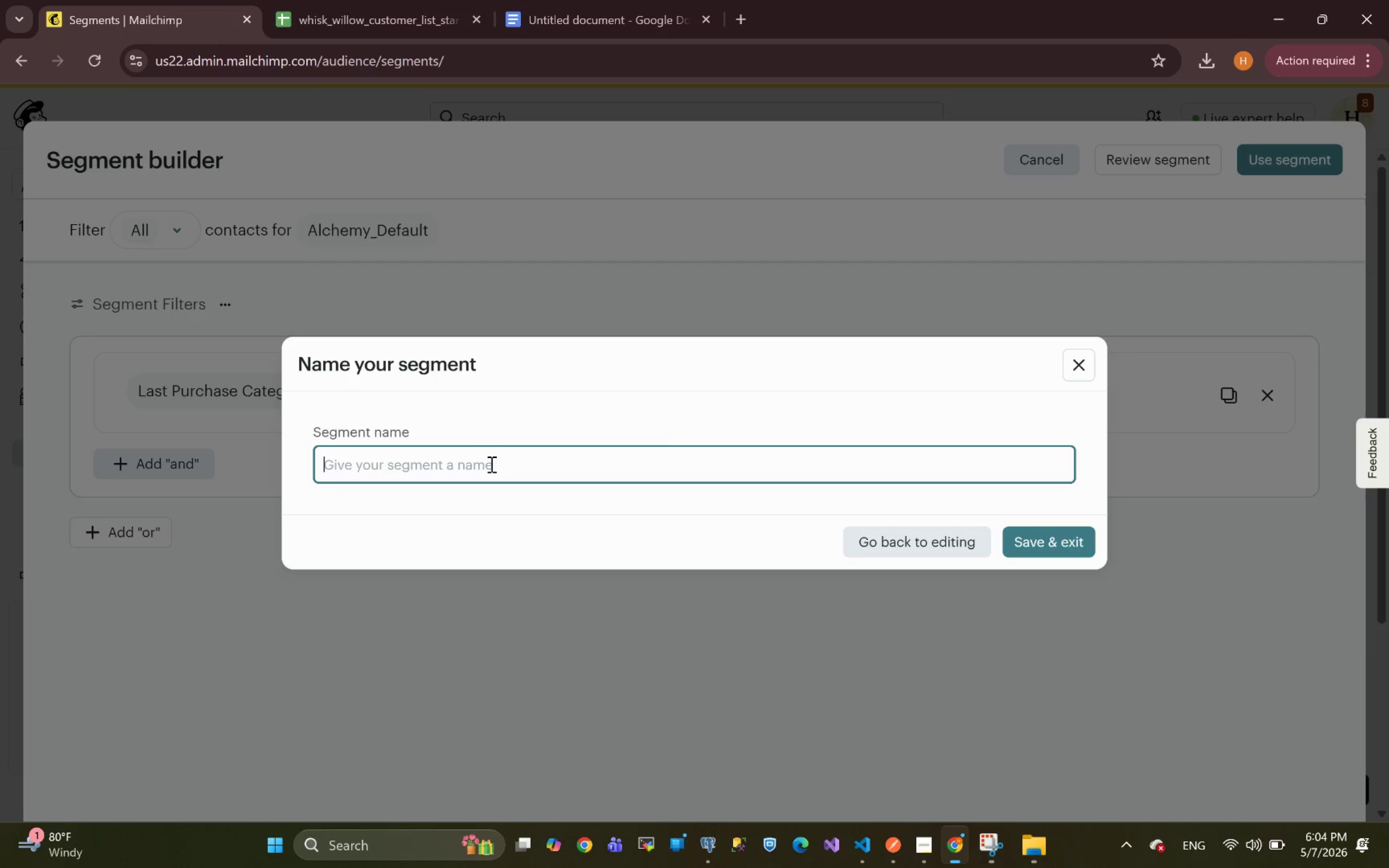 
wait(19.36)
 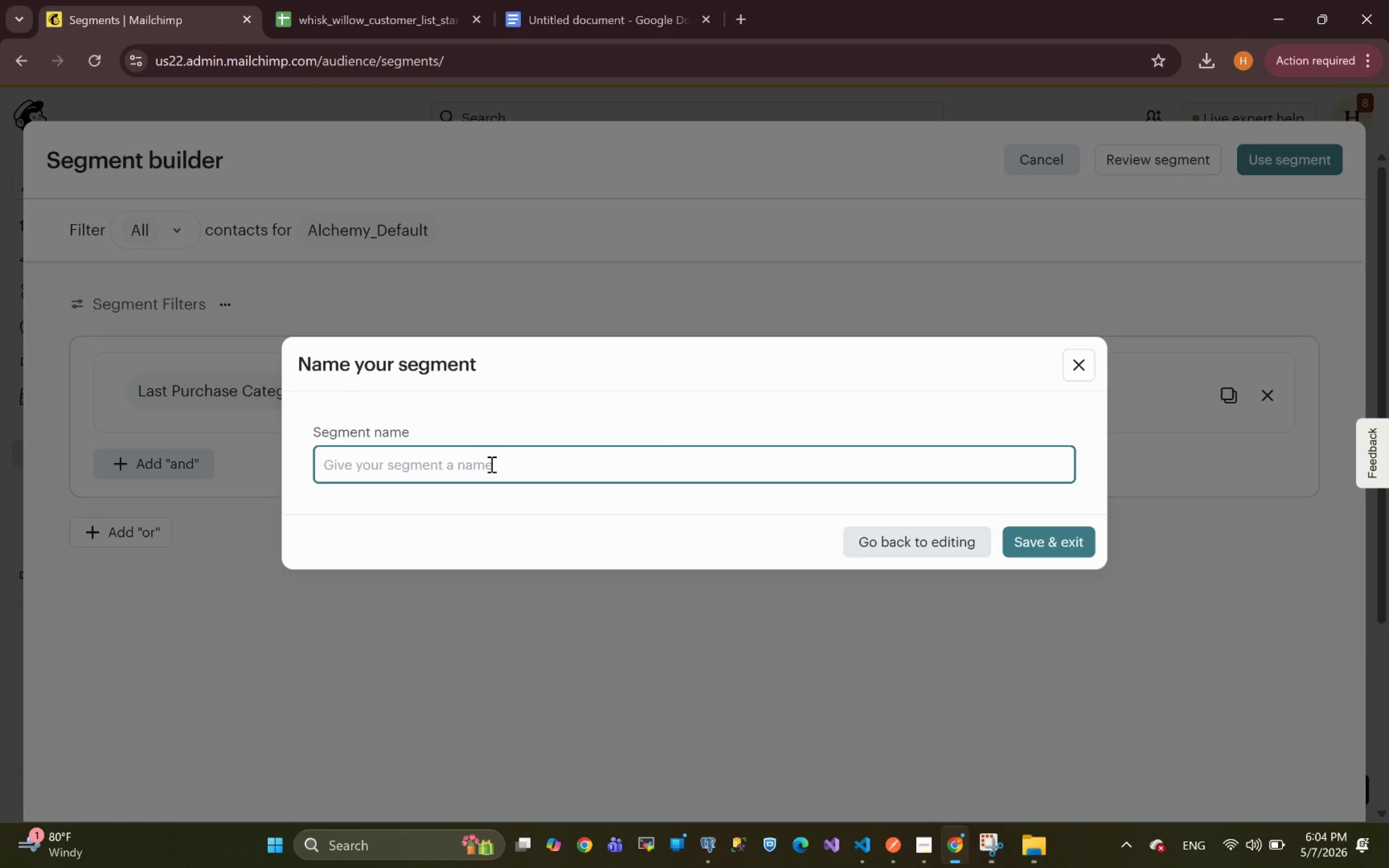 
key(Control+V)
 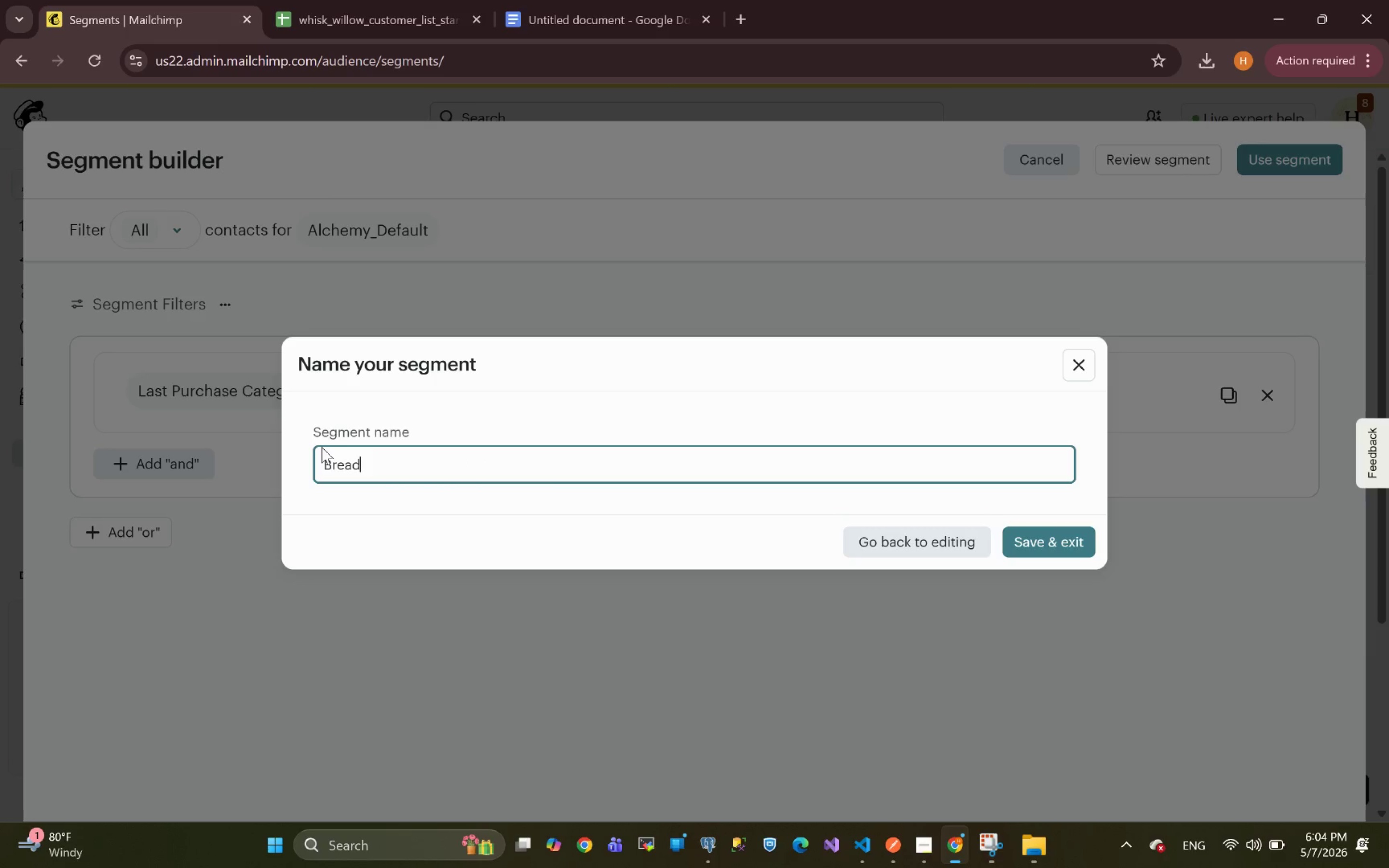 
type( Customers)
 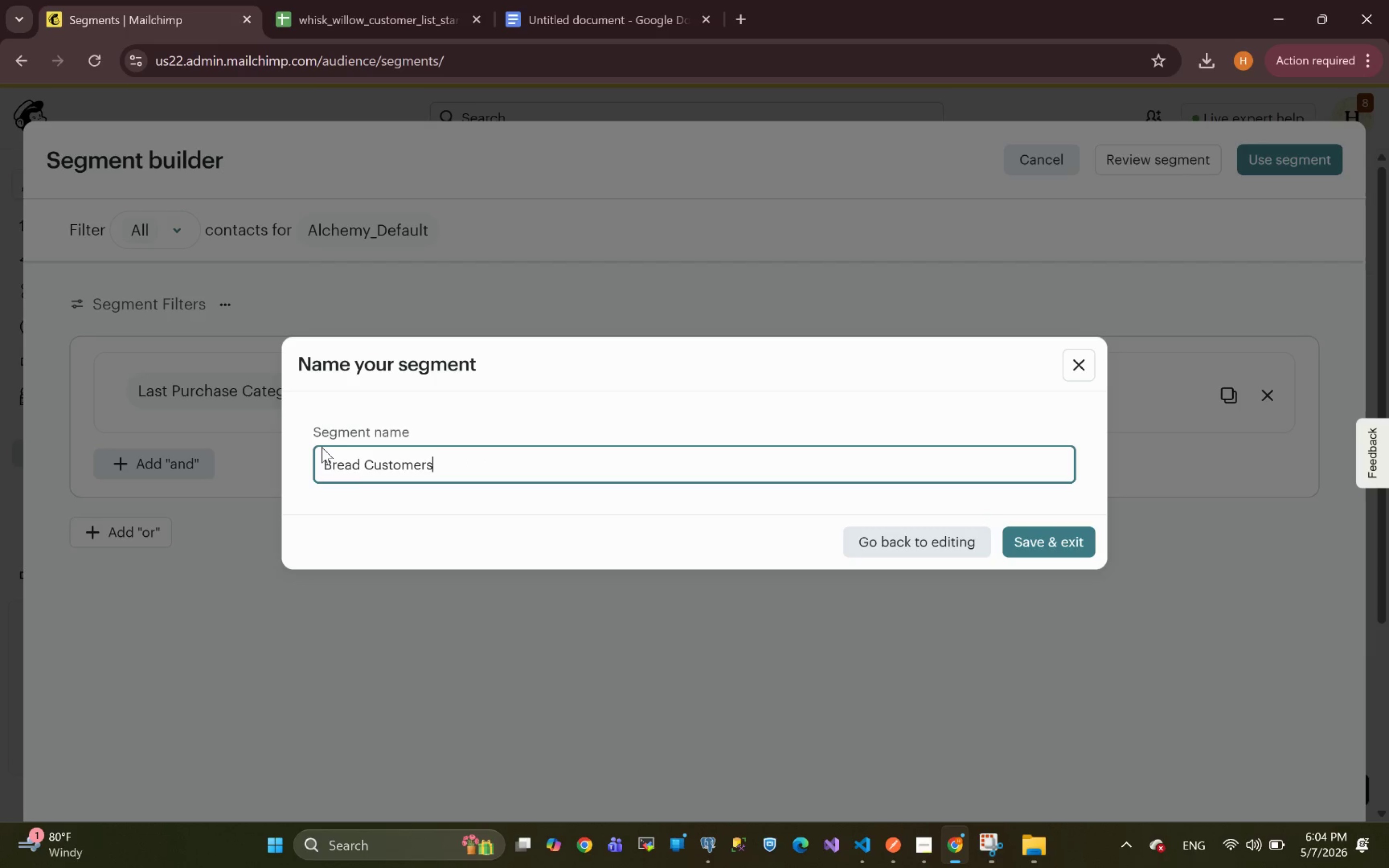 
left_click([1050, 542])
 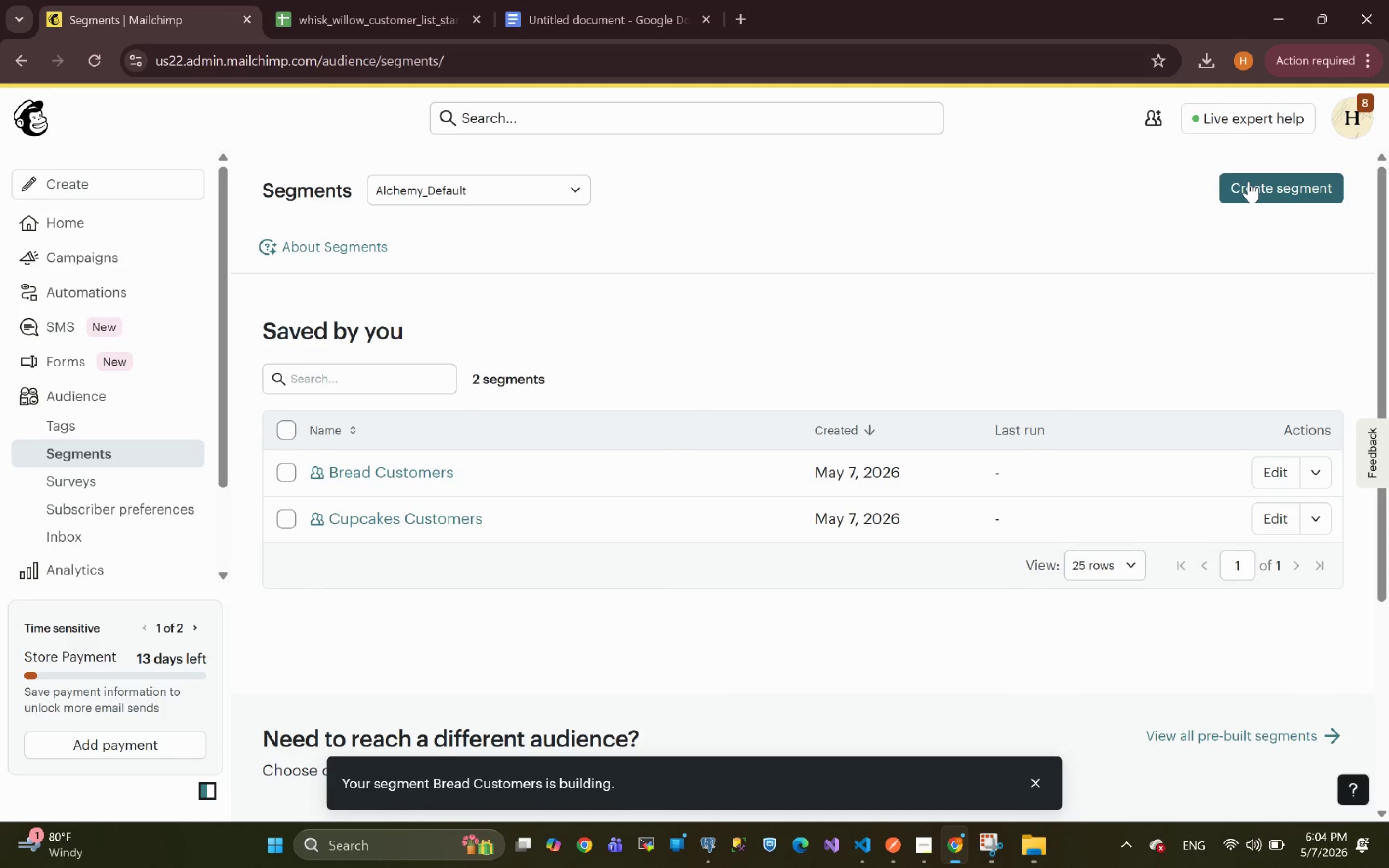 
wait(9.21)
 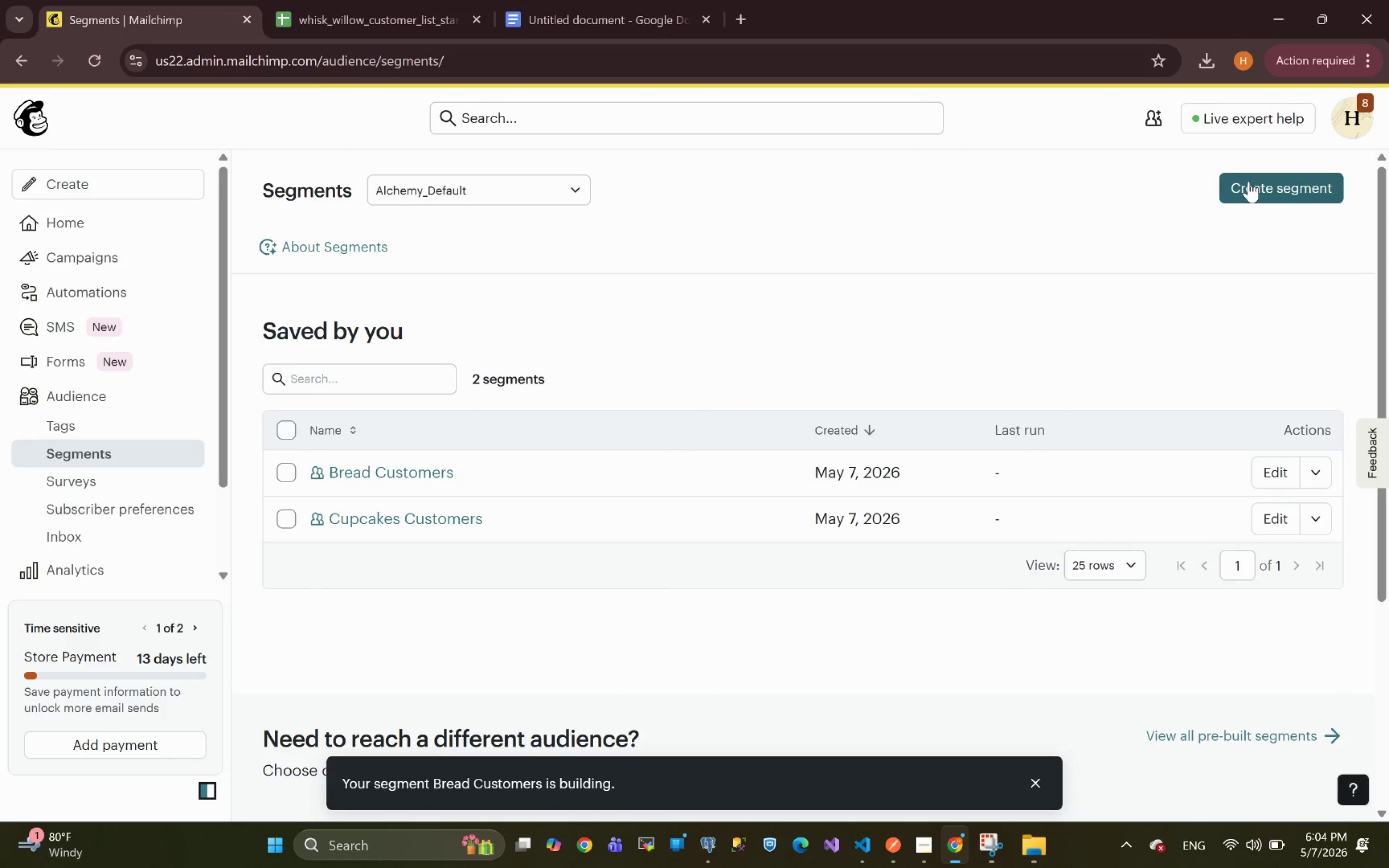 
left_click([1249, 181])
 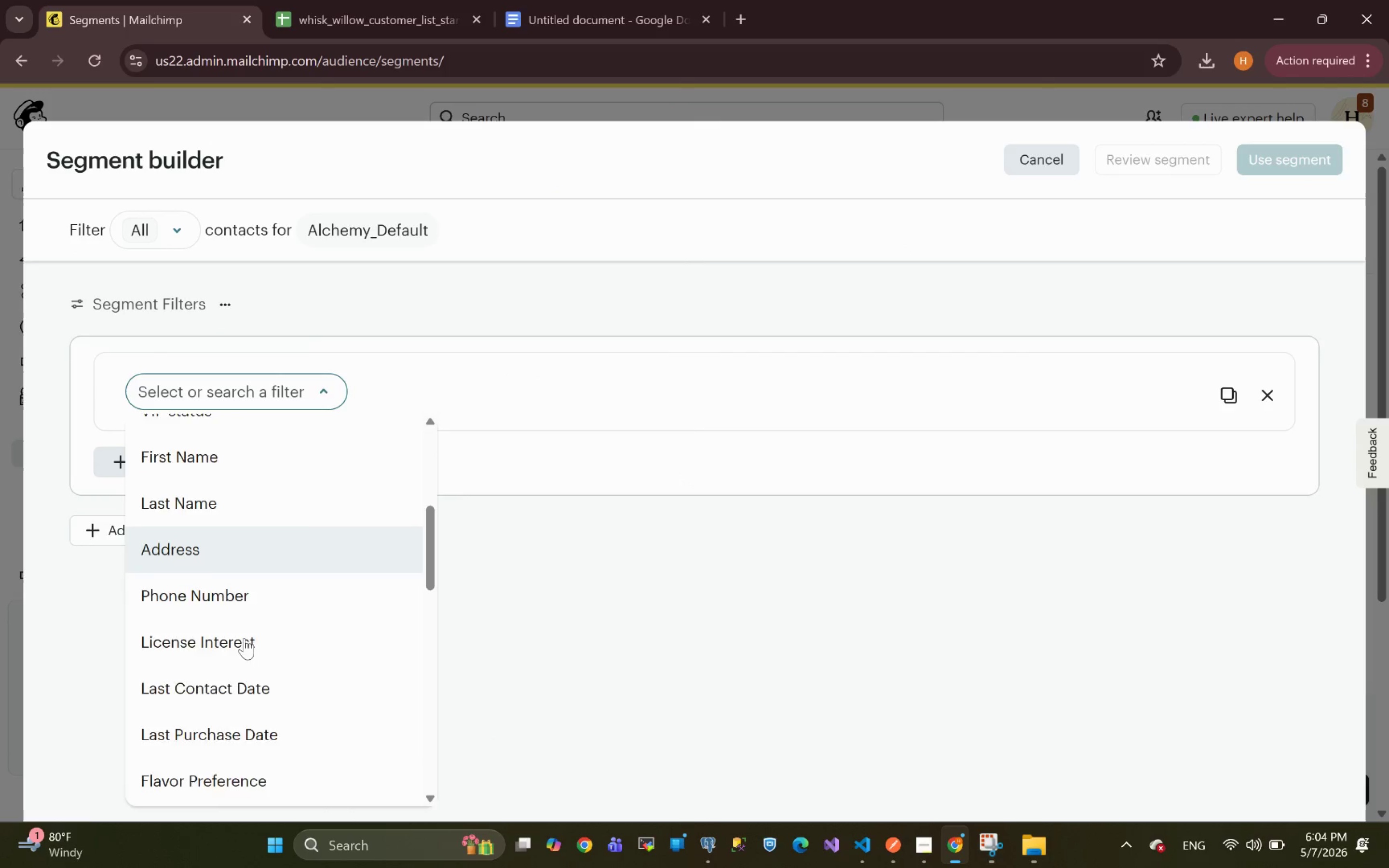 
wait(7.14)
 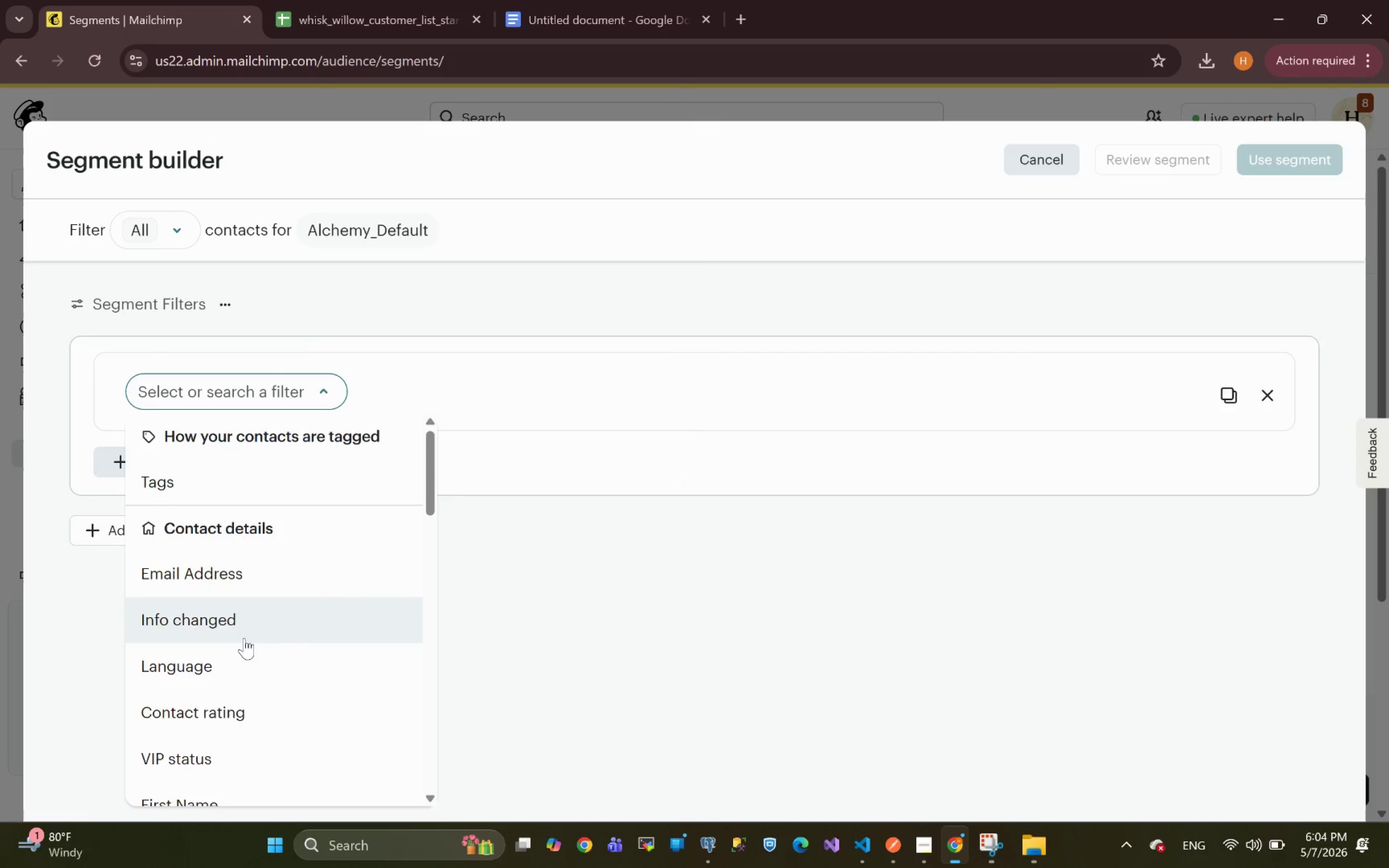 
left_click([208, 677])
 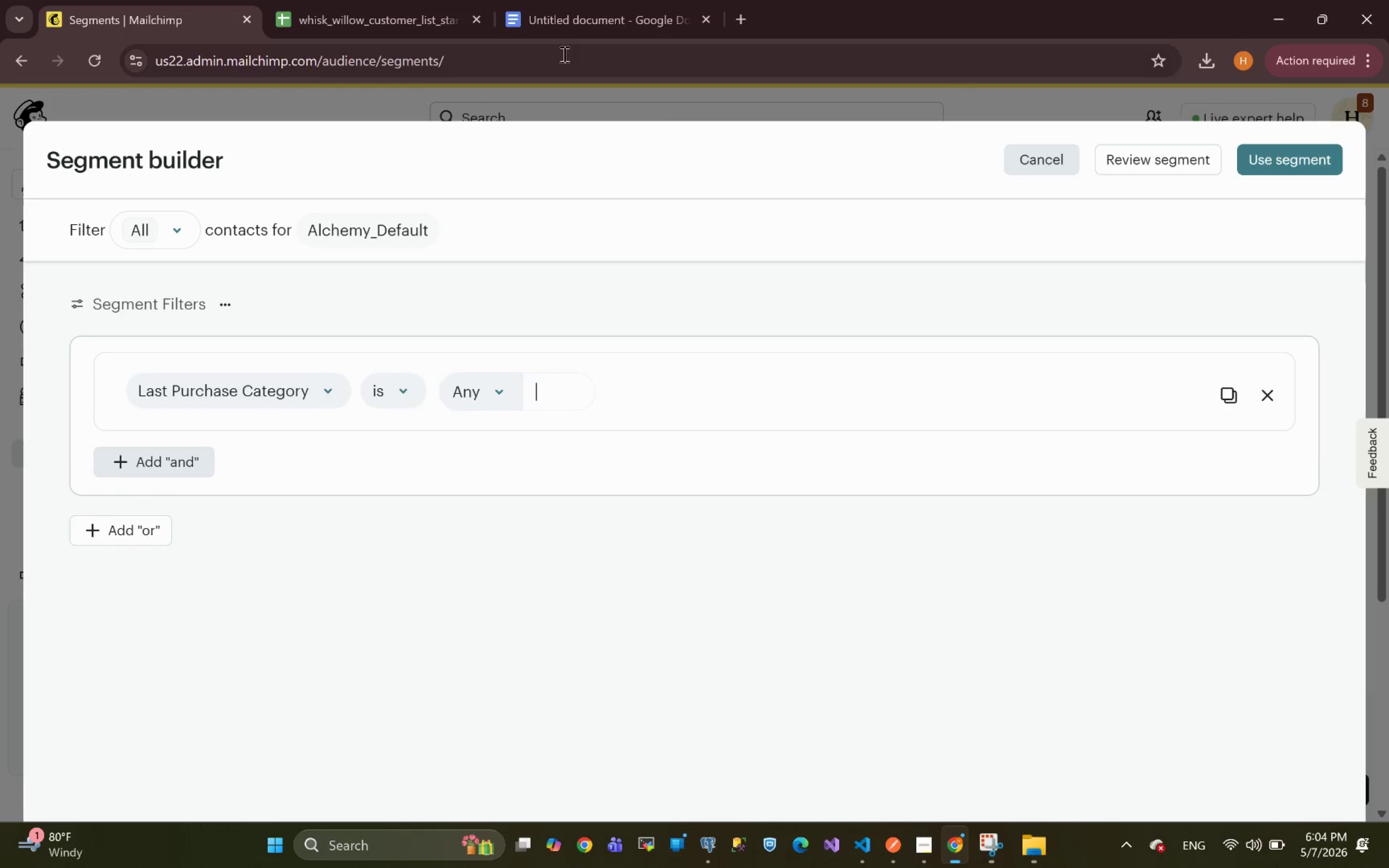 
left_click([386, 24])
 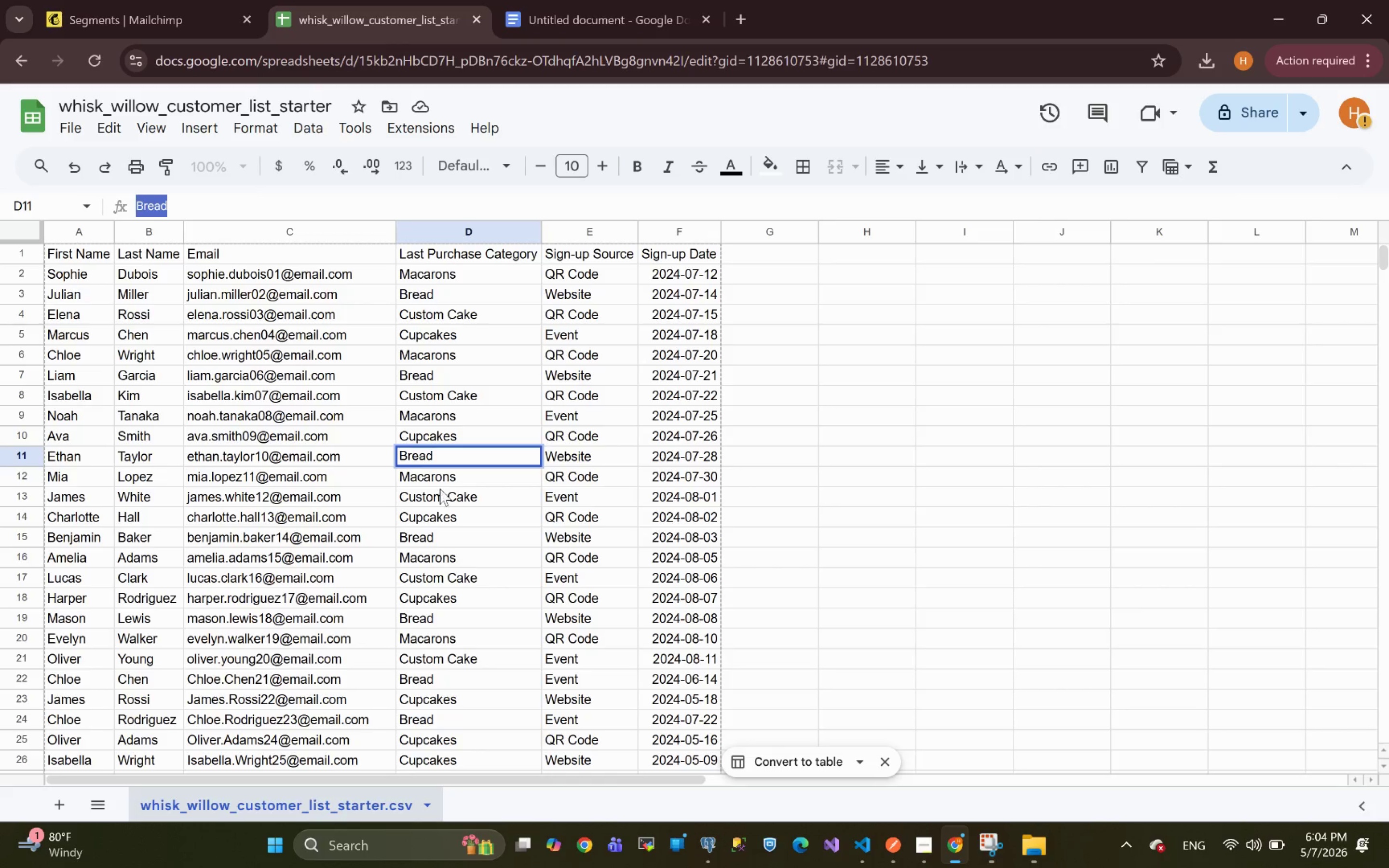 
left_click([438, 475])
 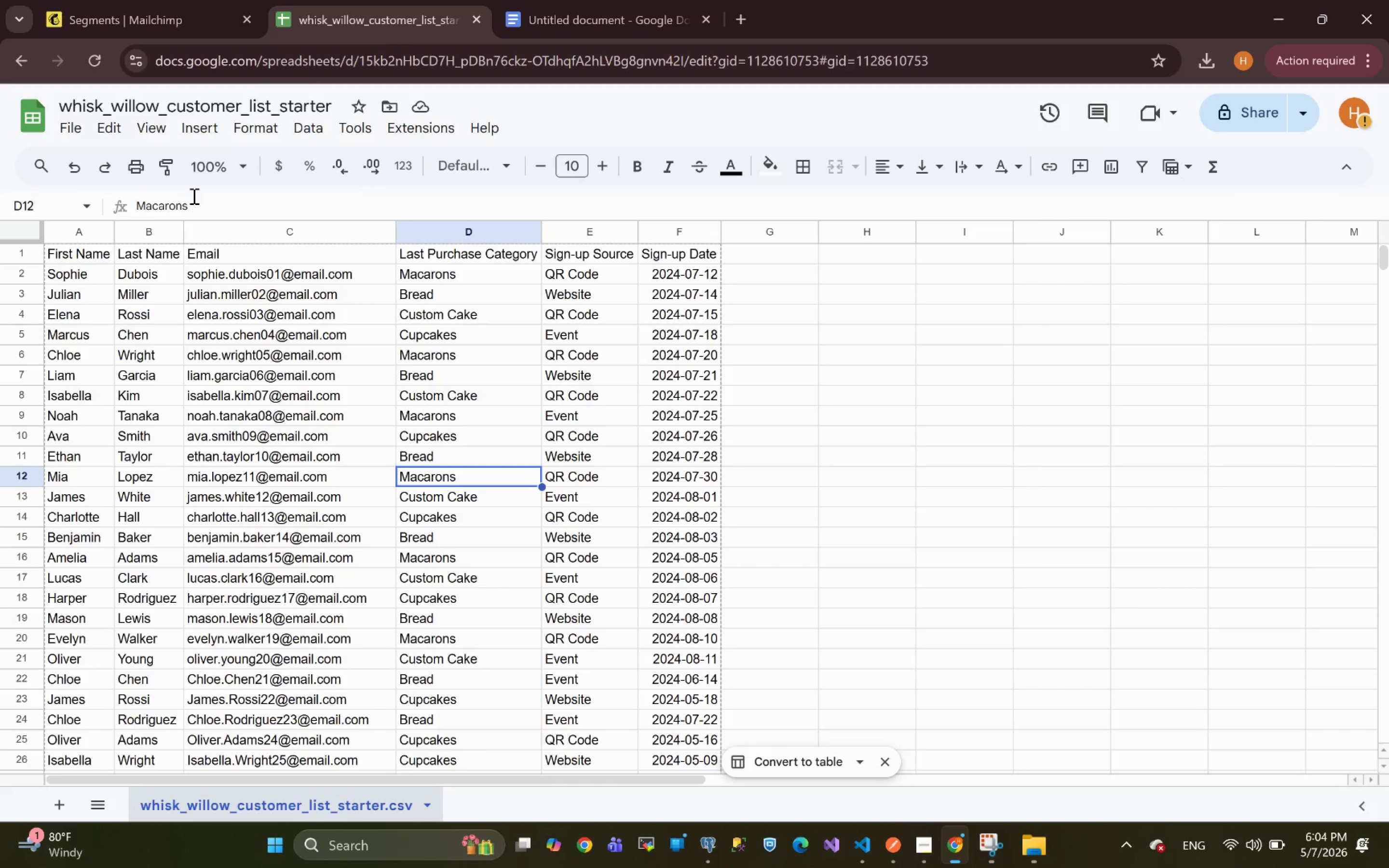 
left_click_drag(start_coordinate=[197, 203], to_coordinate=[0, 196])
 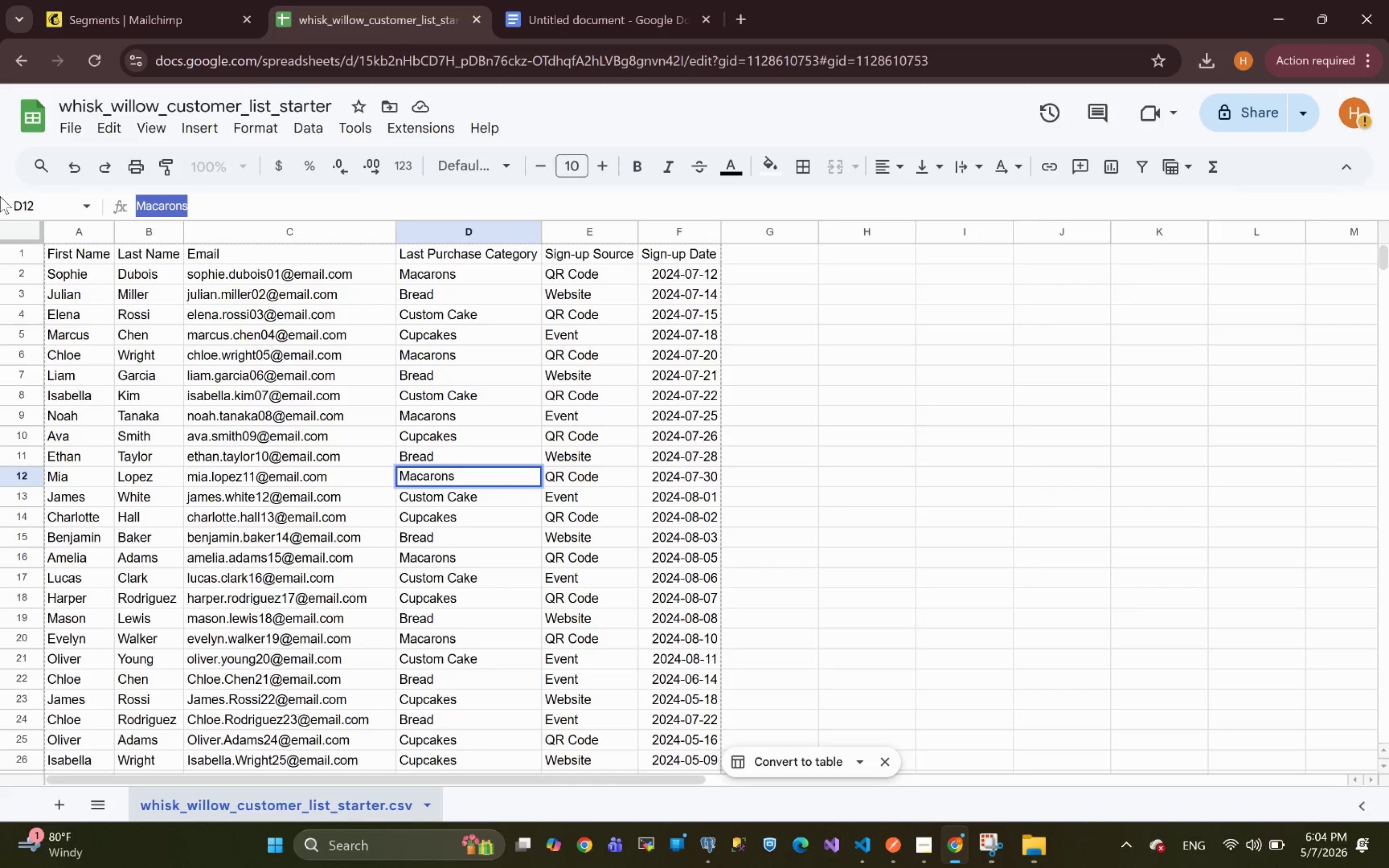 
key(Control+C)
 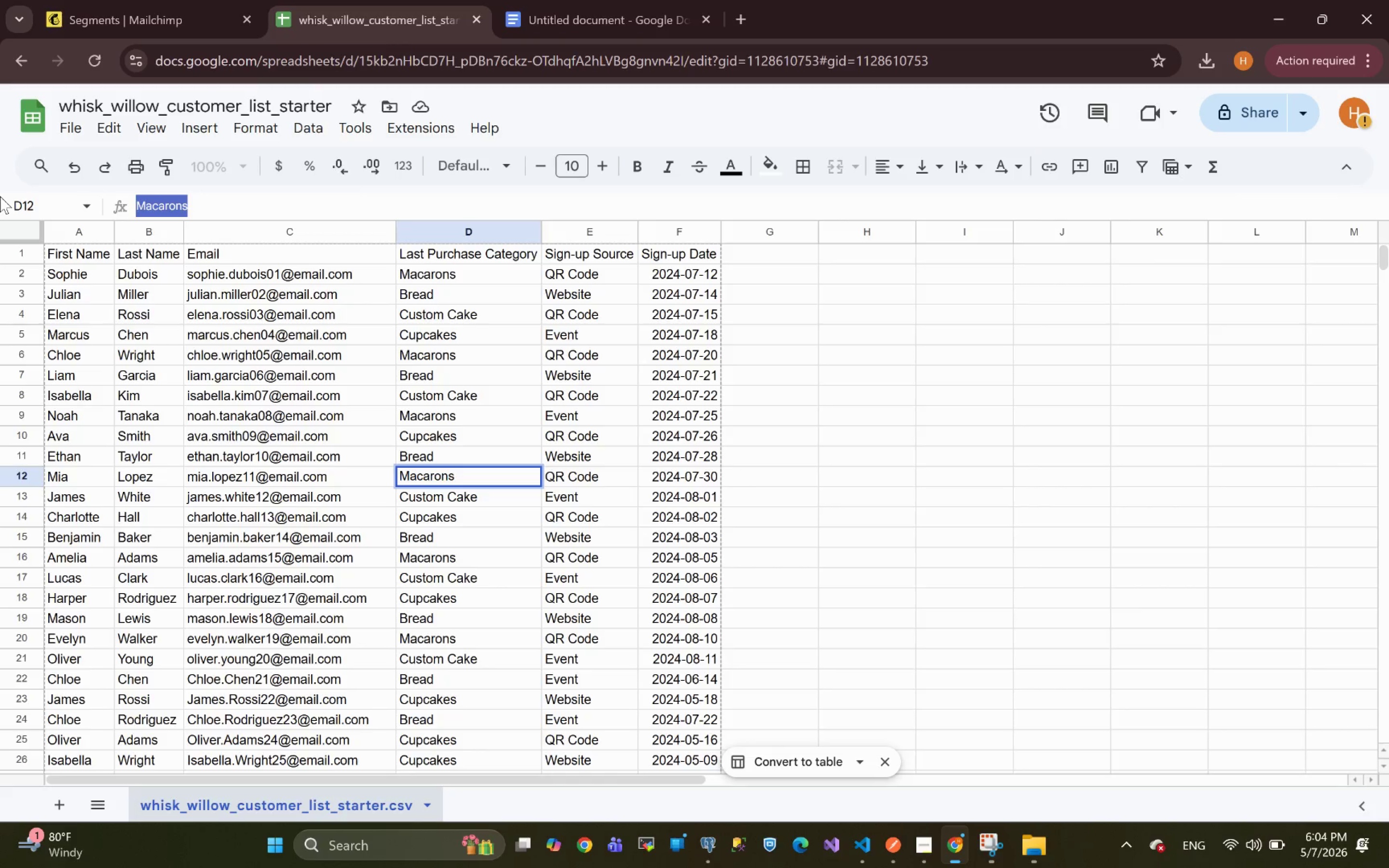 
key(Control+C)
 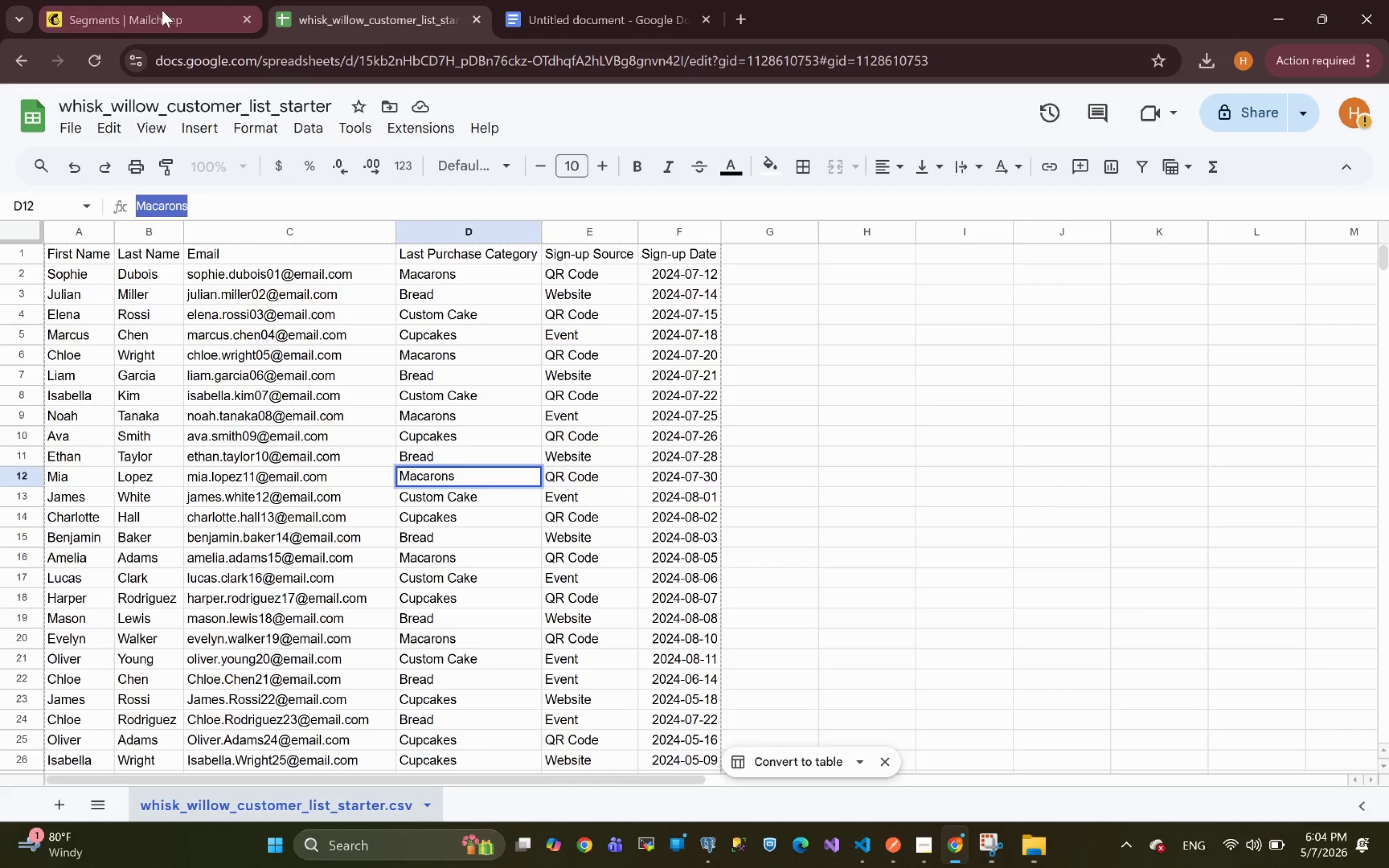 
left_click([120, 5])
 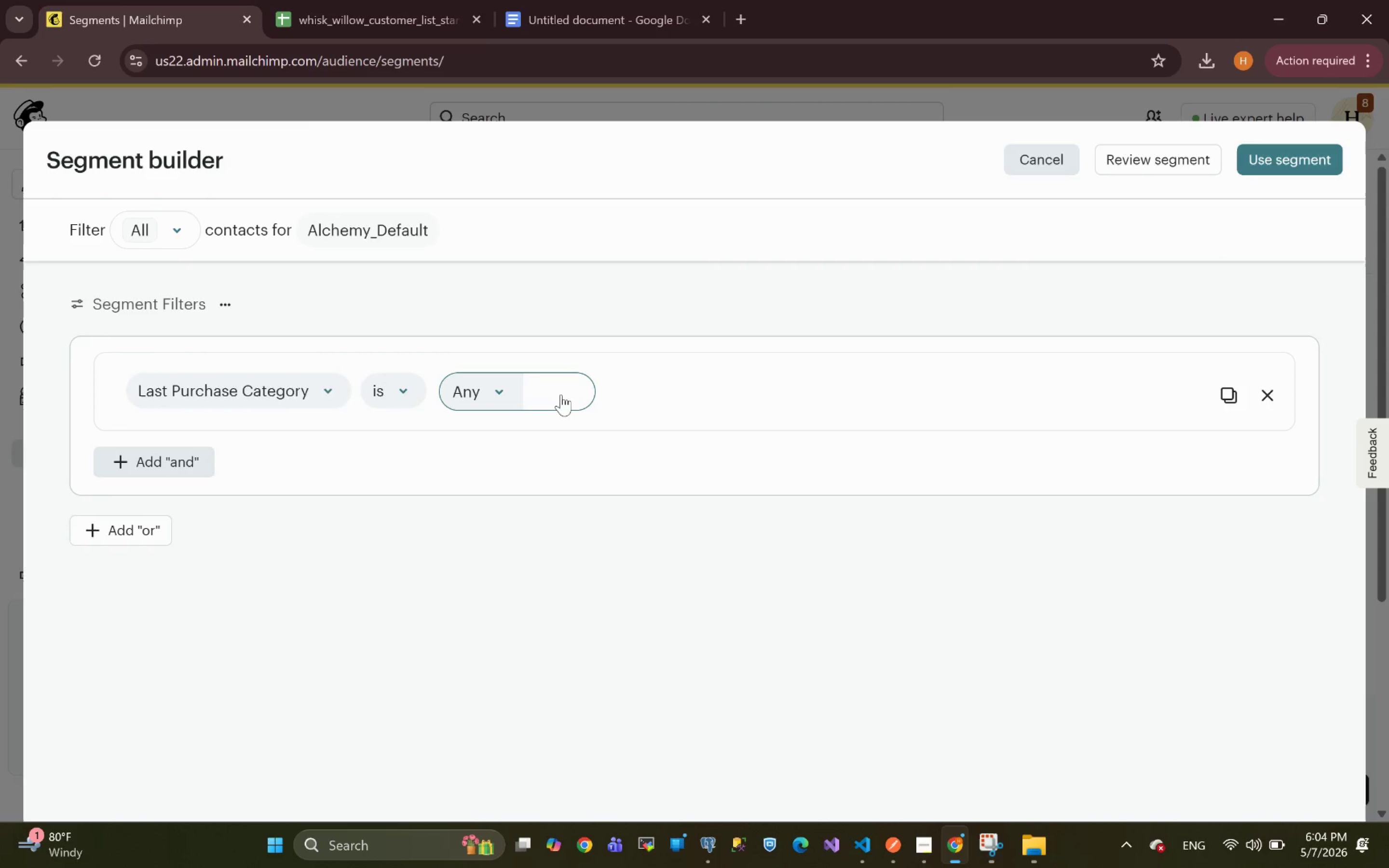 
key(Control+V)
 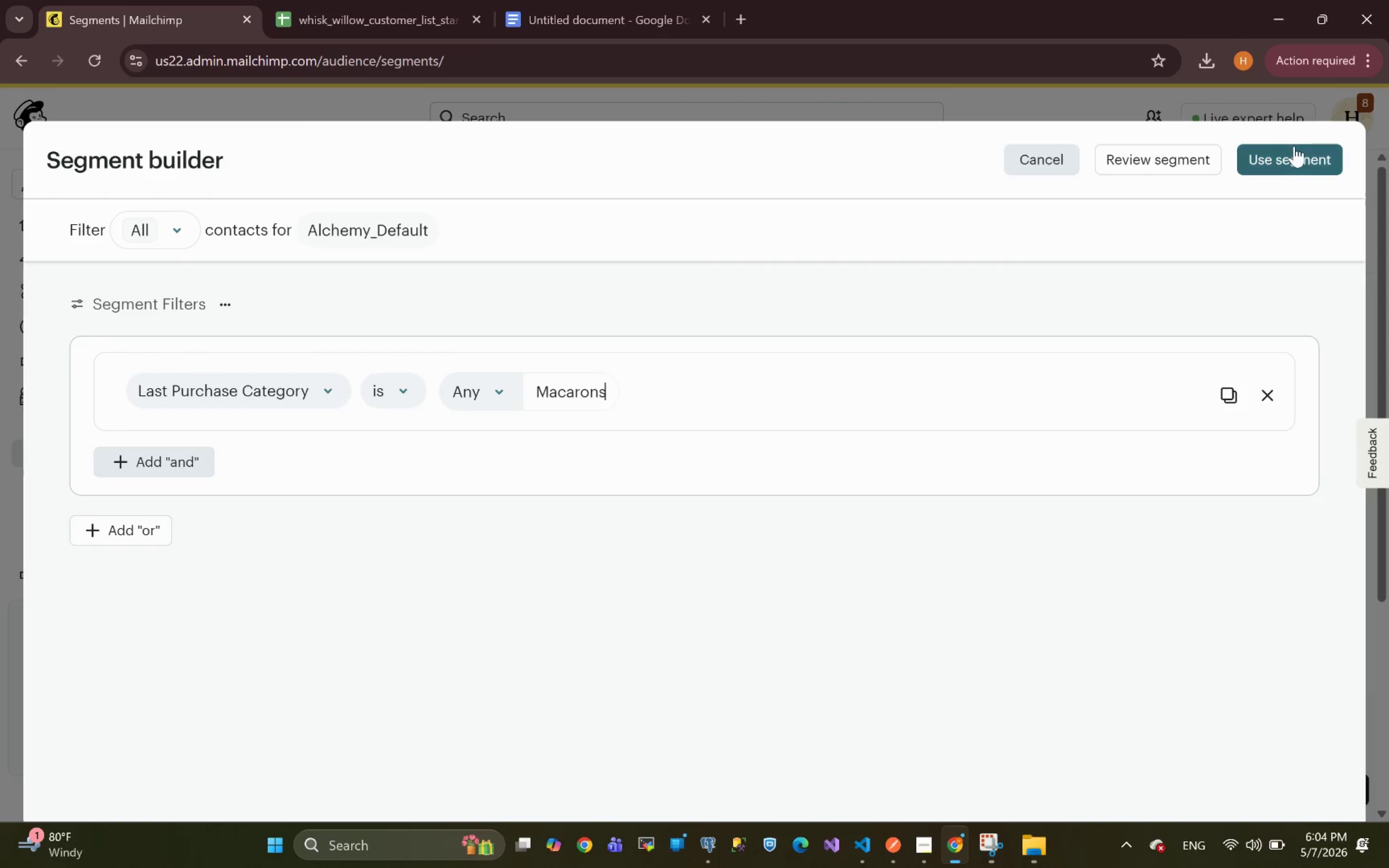 
left_click([1290, 162])
 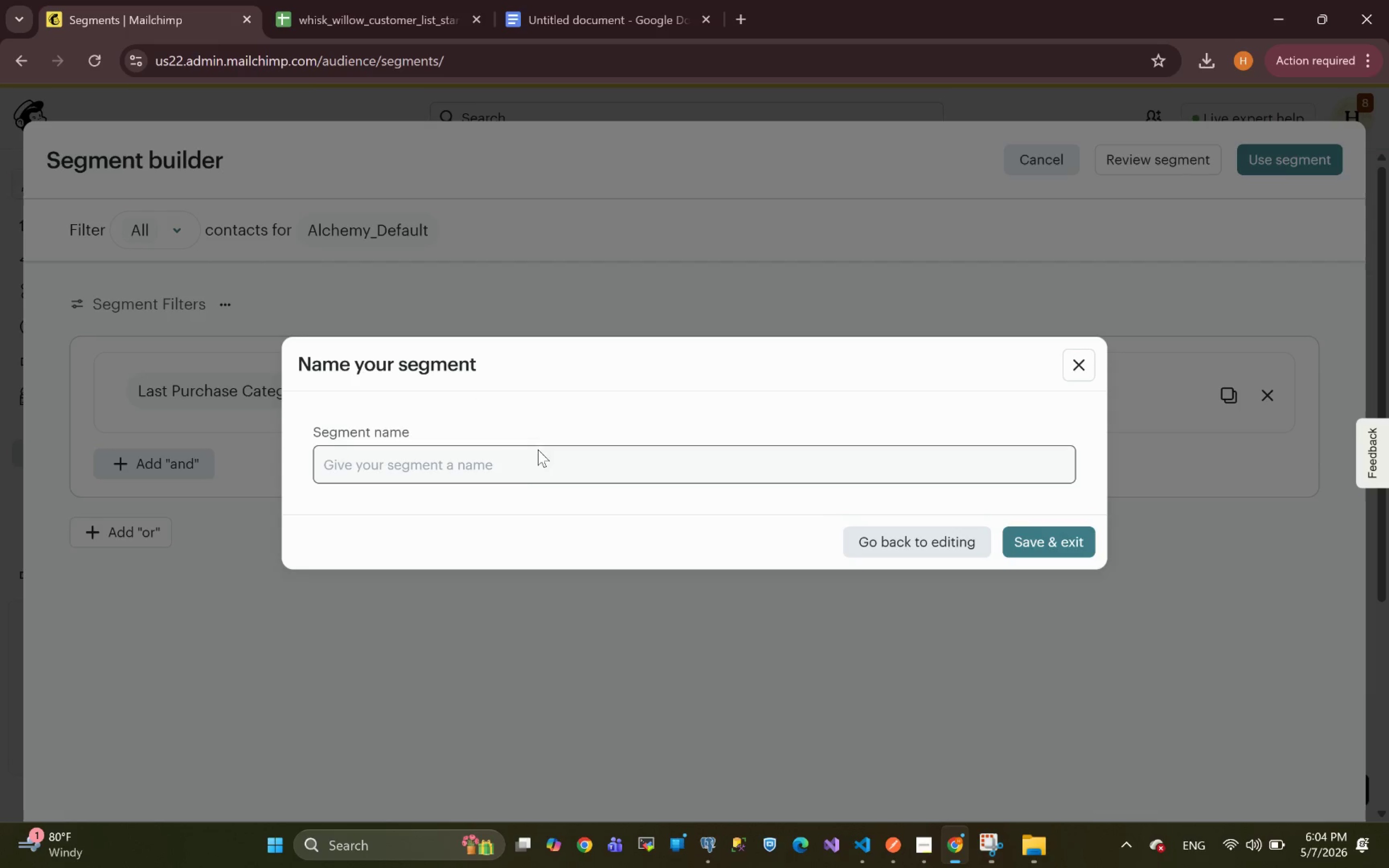 
left_click([482, 463])
 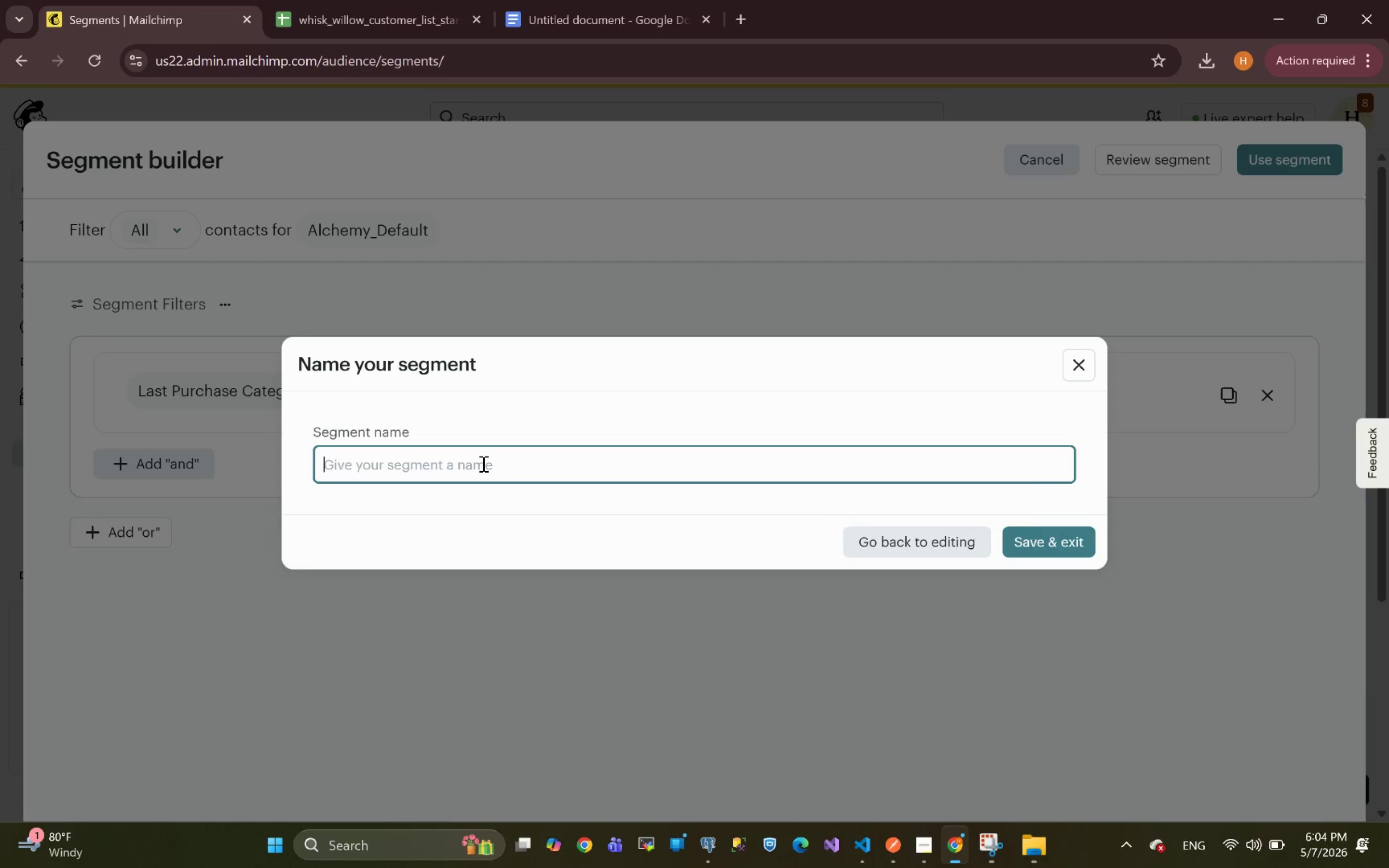 
key(Control+V)
 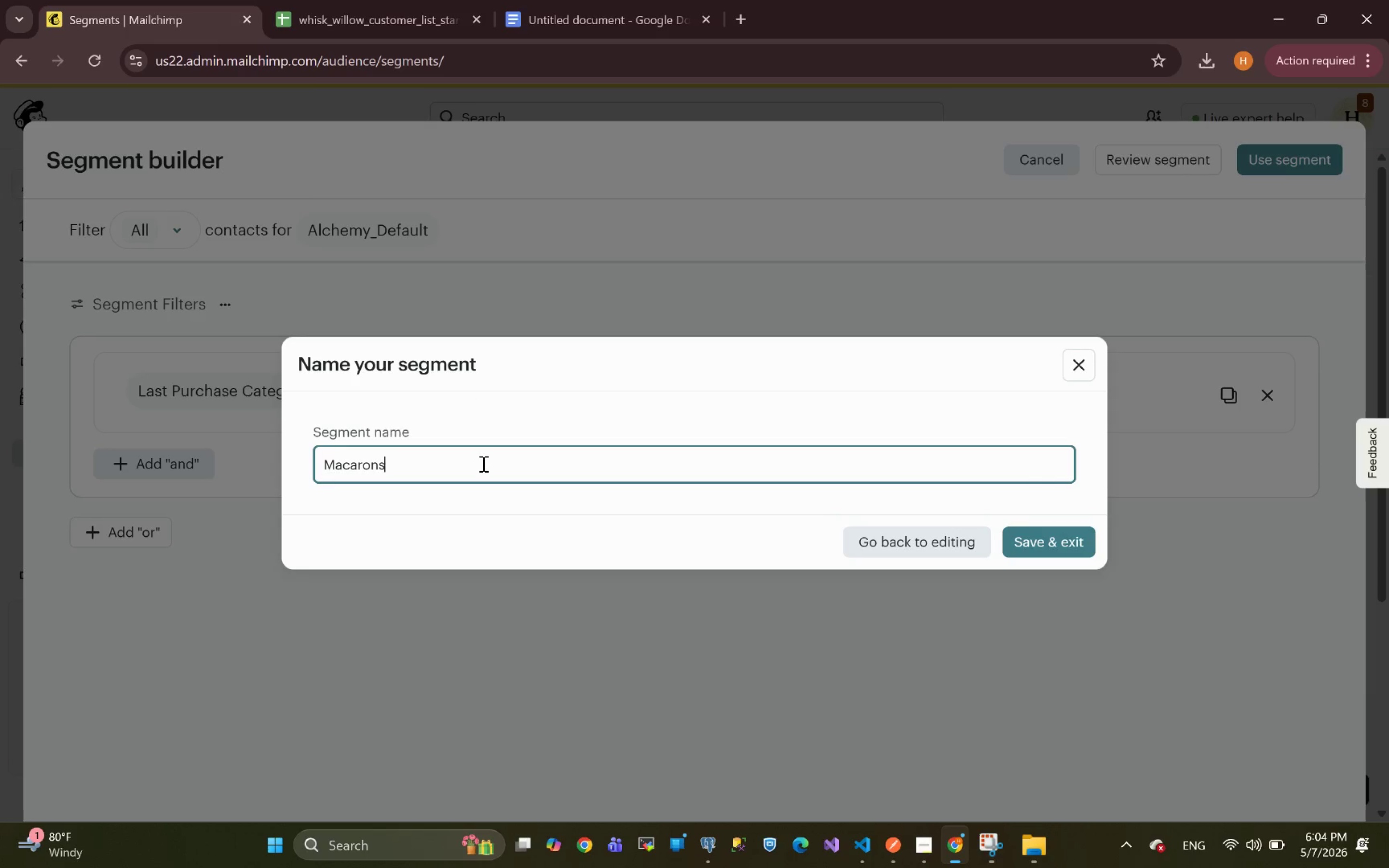 
type( Customers)
 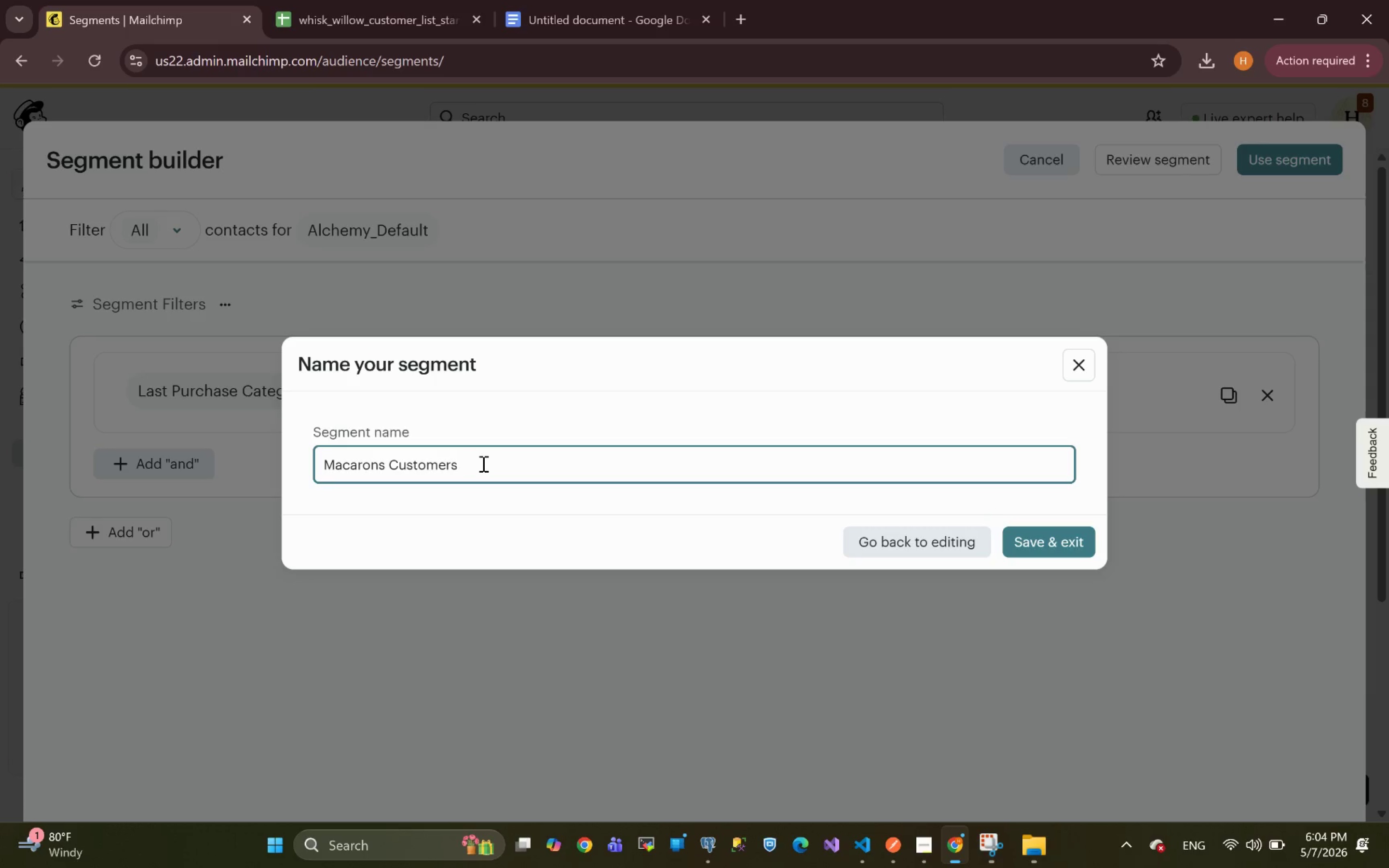 
left_click([1045, 547])
 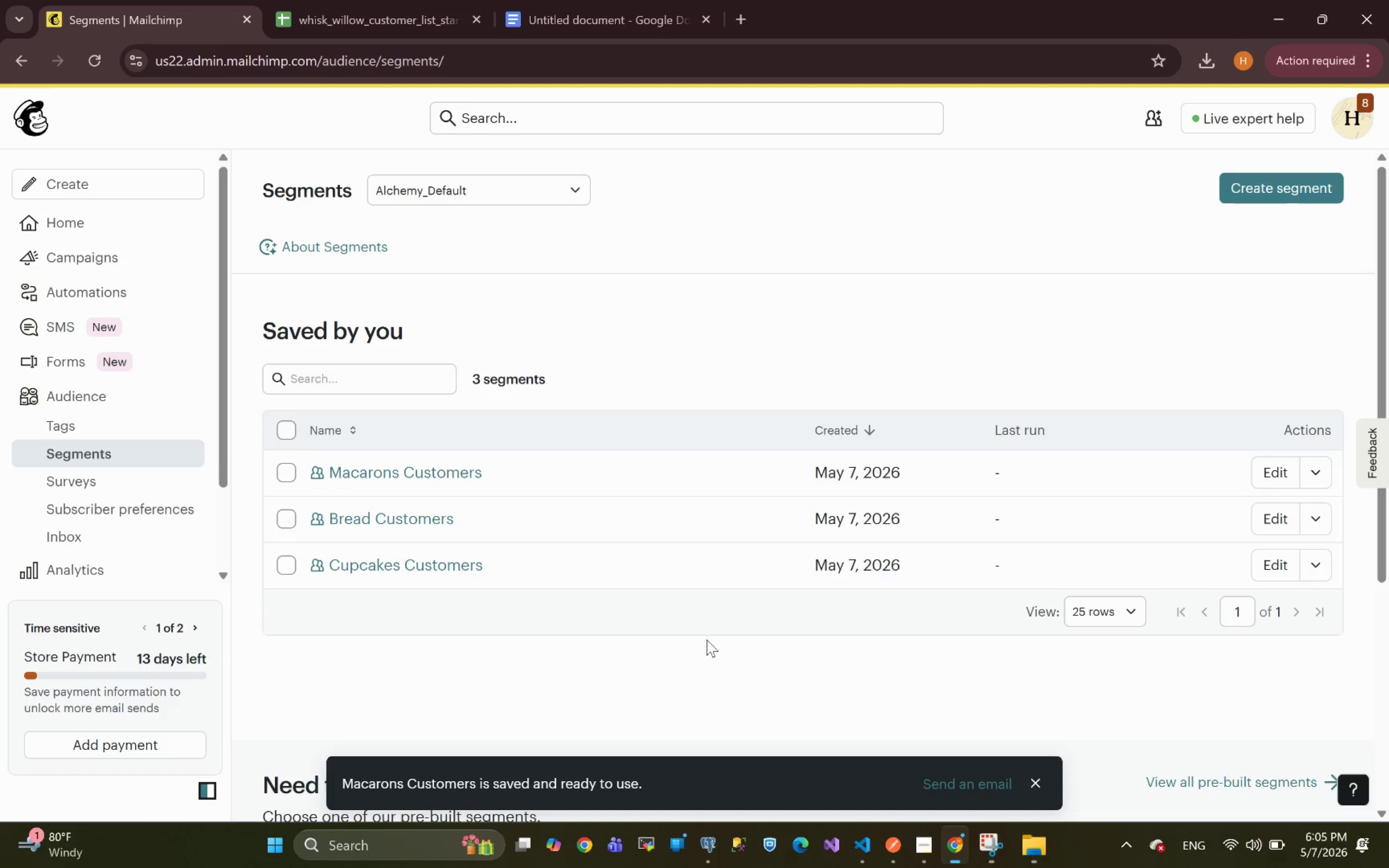 
wait(14.88)
 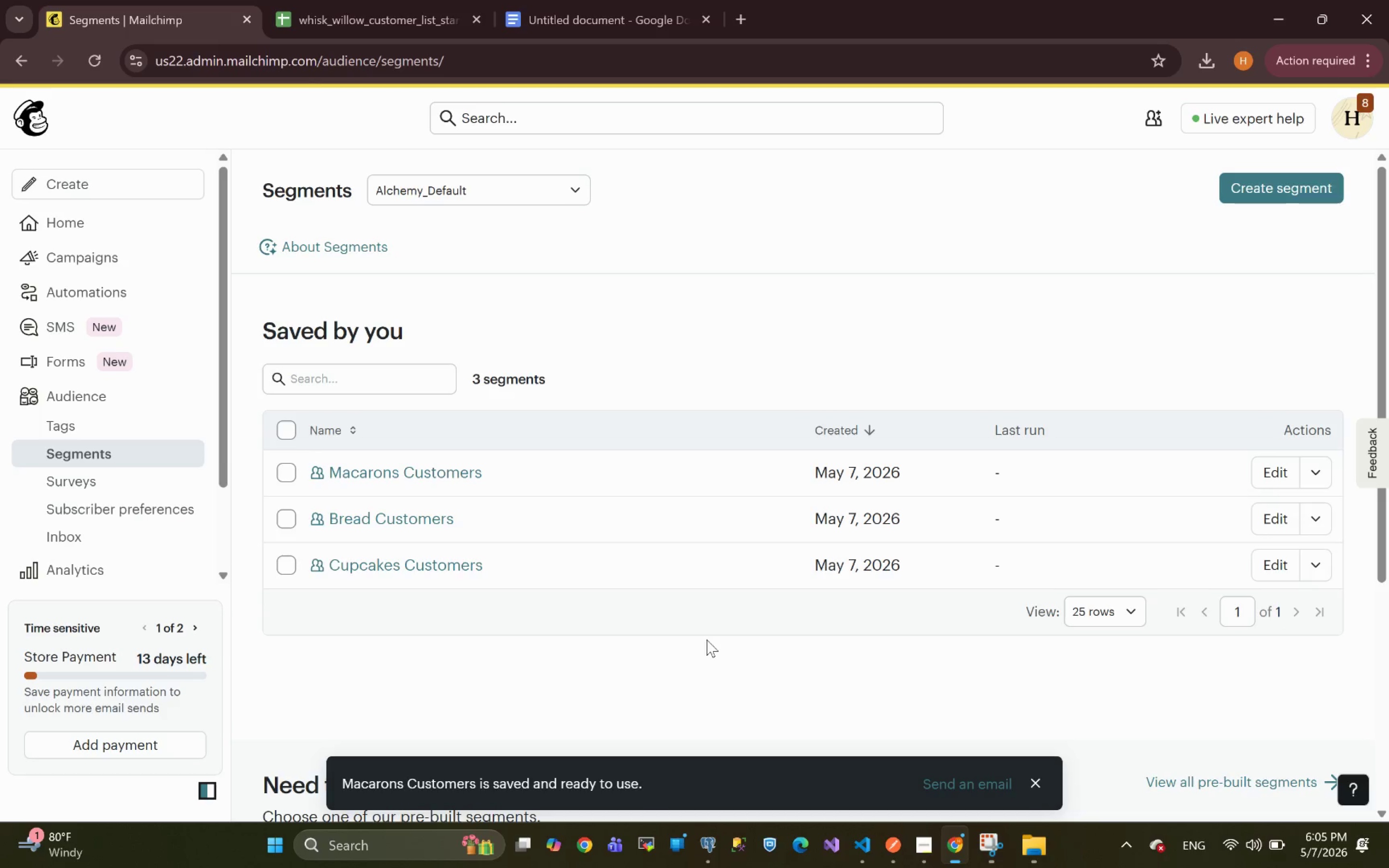 
left_click([1249, 187])
 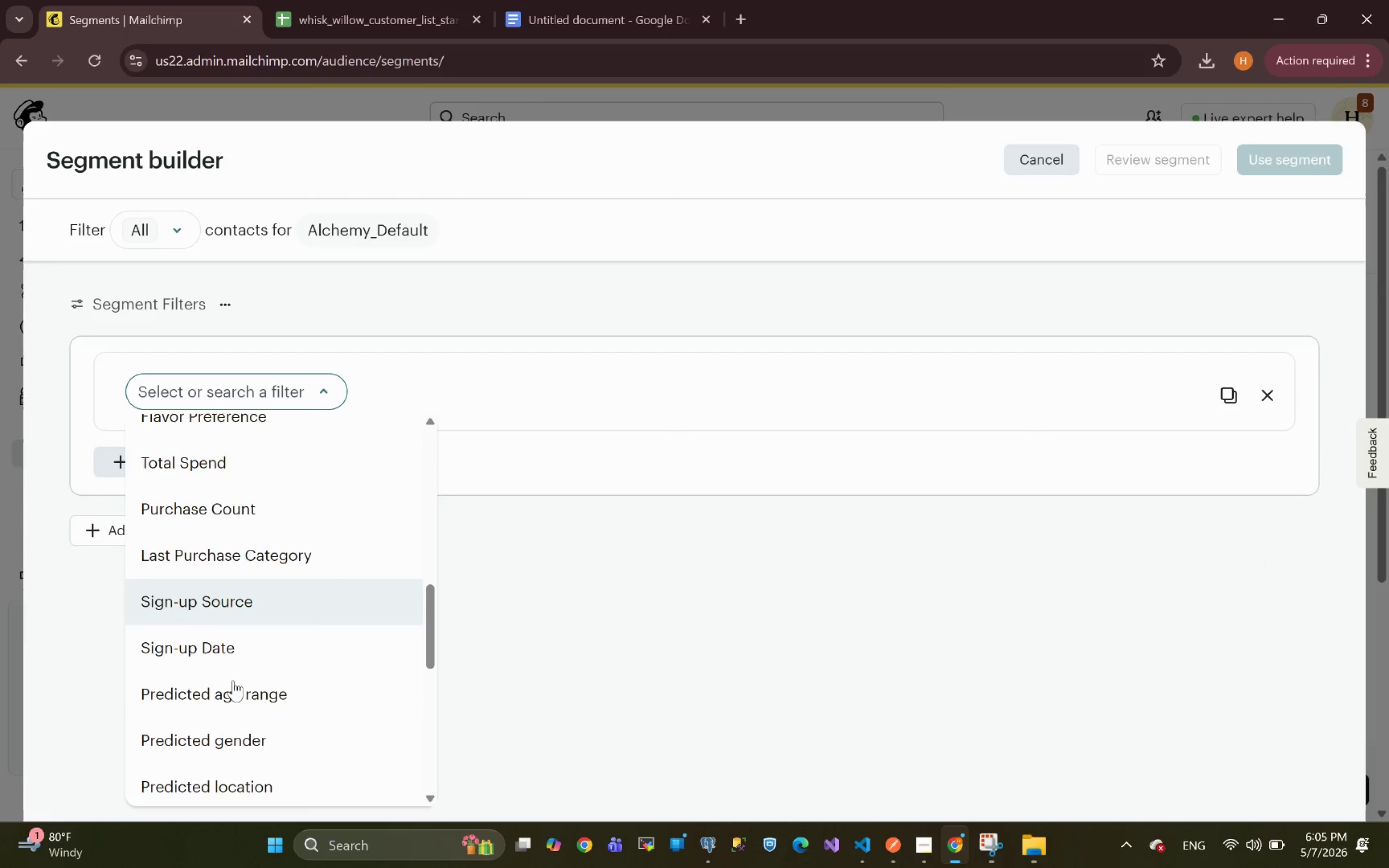 
wait(6.87)
 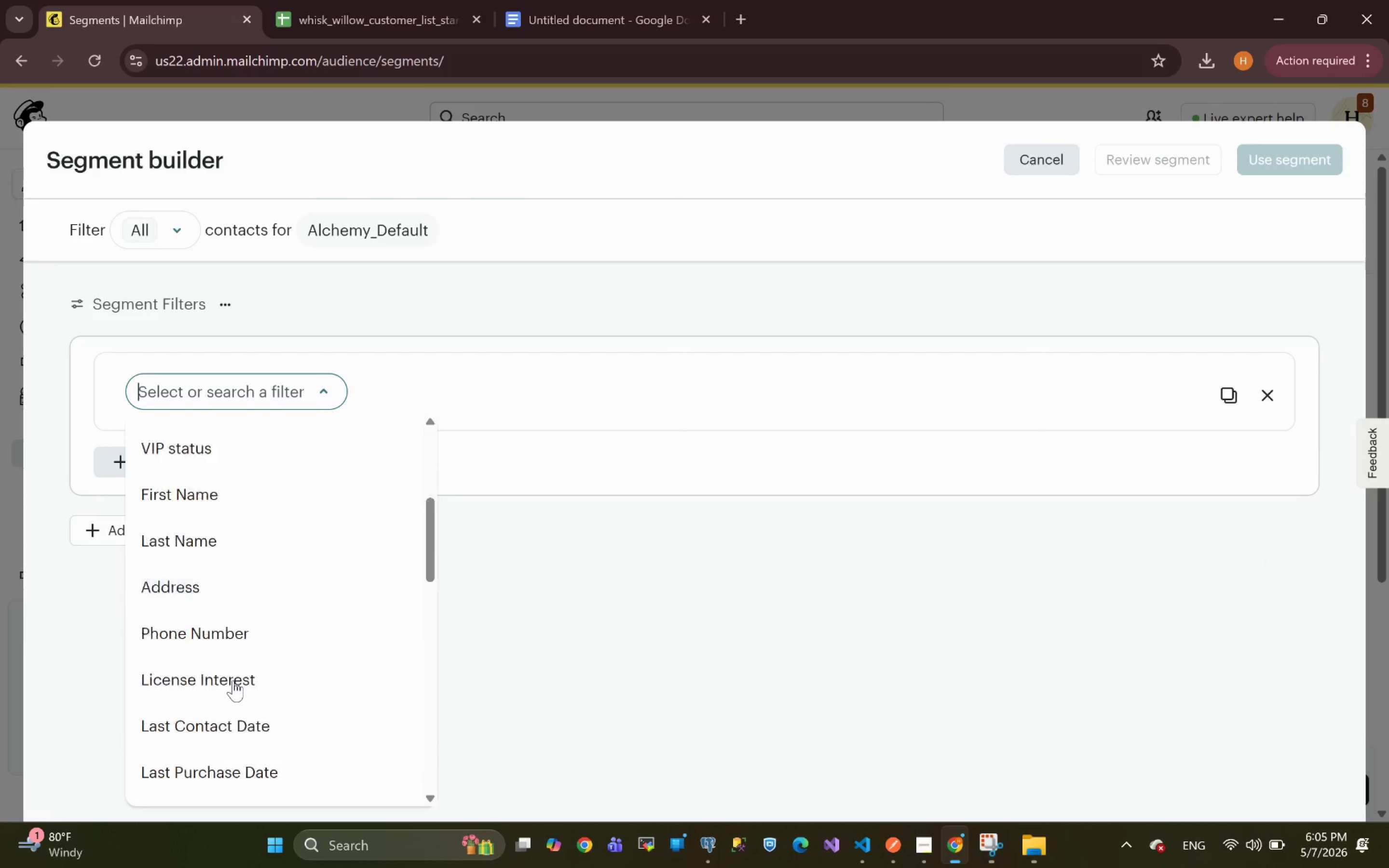 
left_click([261, 553])
 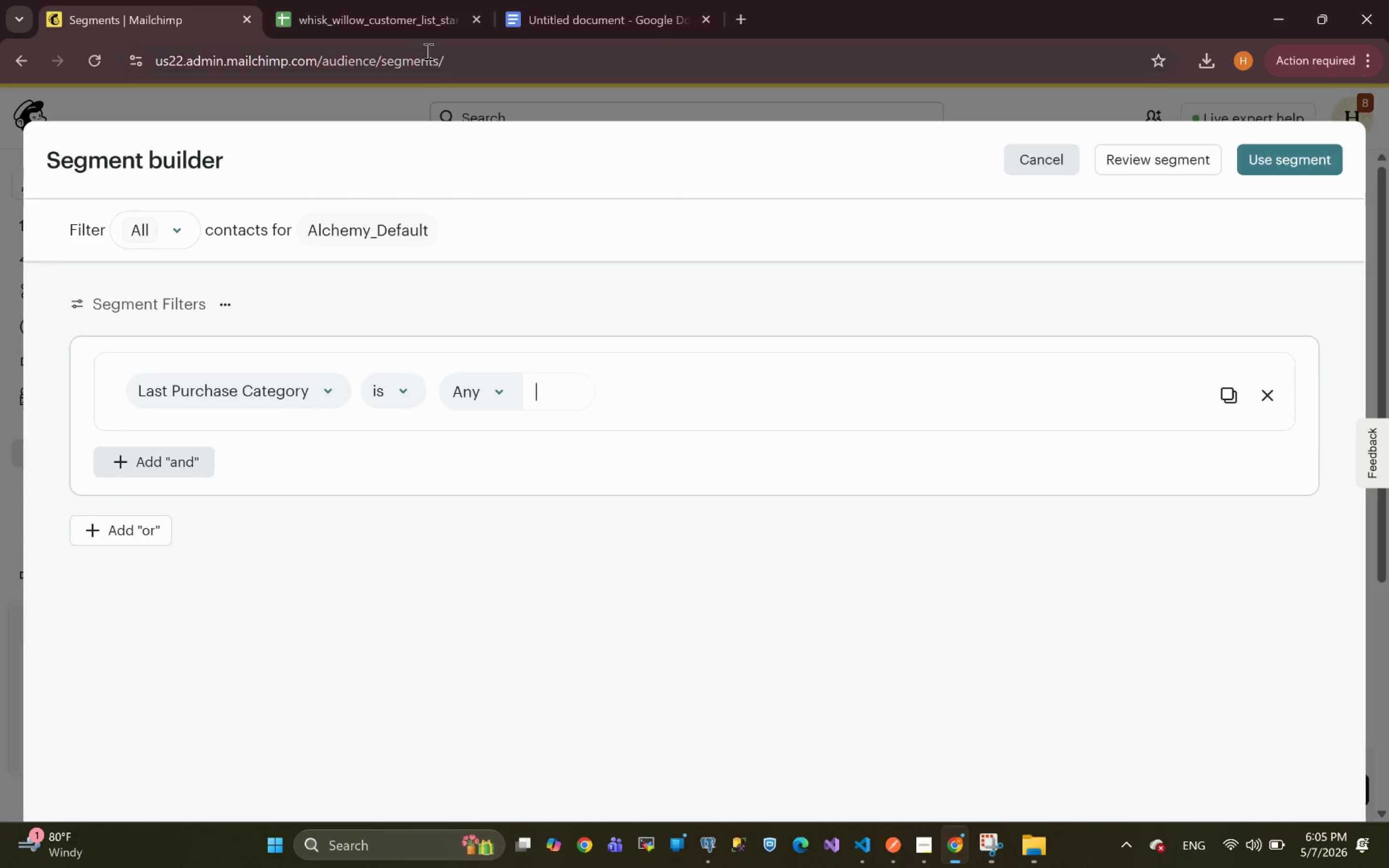 
left_click([369, 21])
 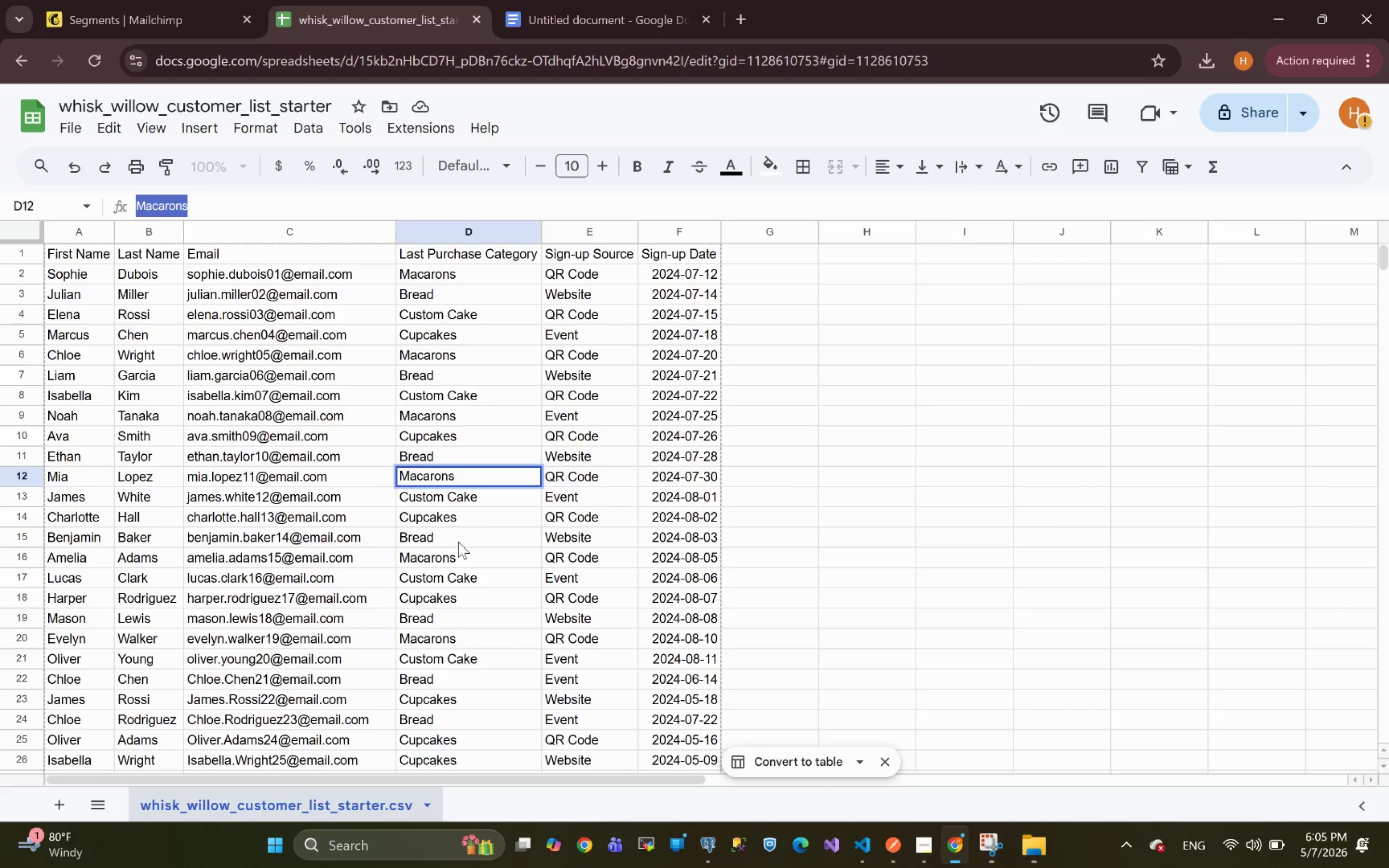 
left_click([449, 494])
 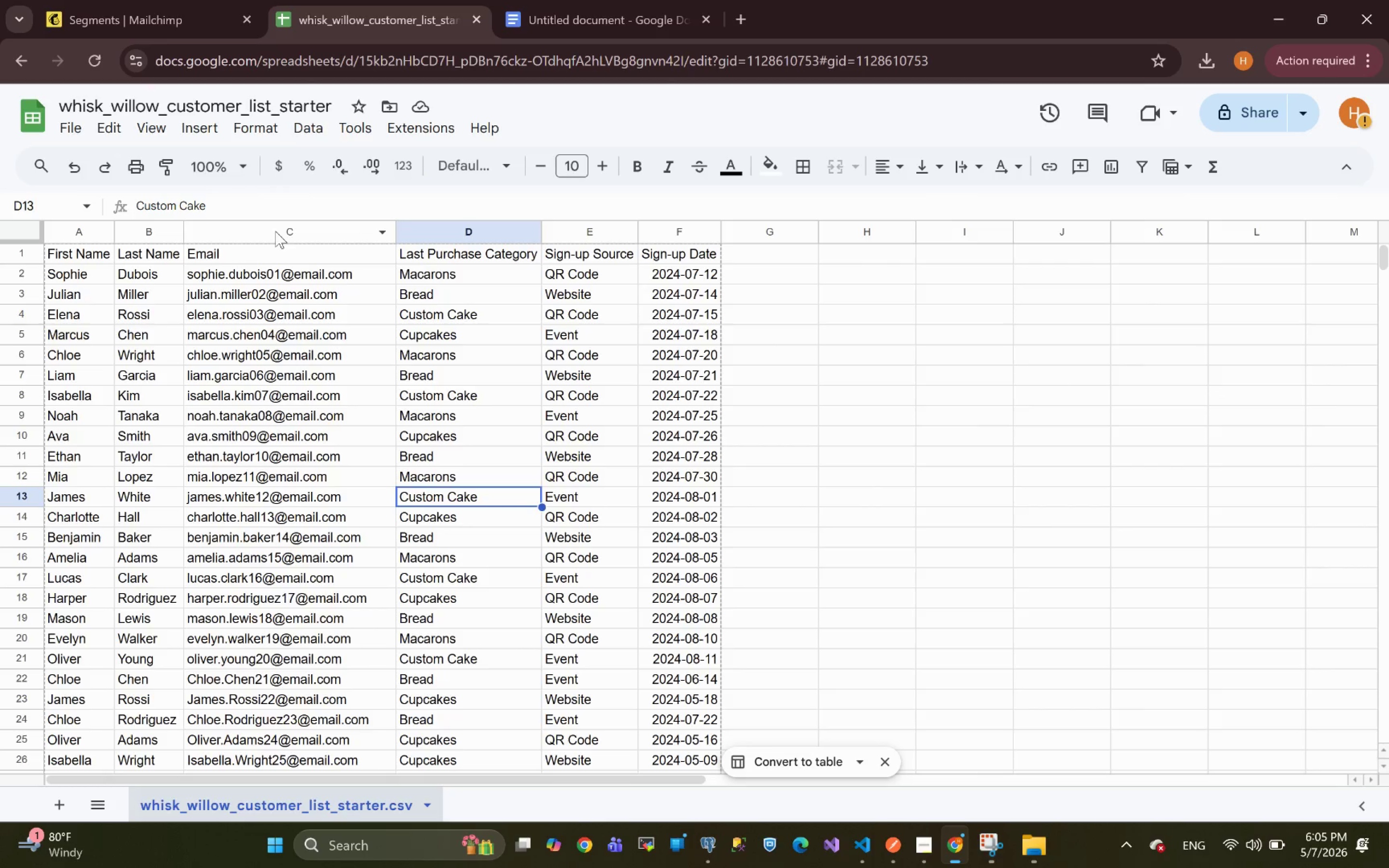 
left_click_drag(start_coordinate=[221, 200], to_coordinate=[27, 200])
 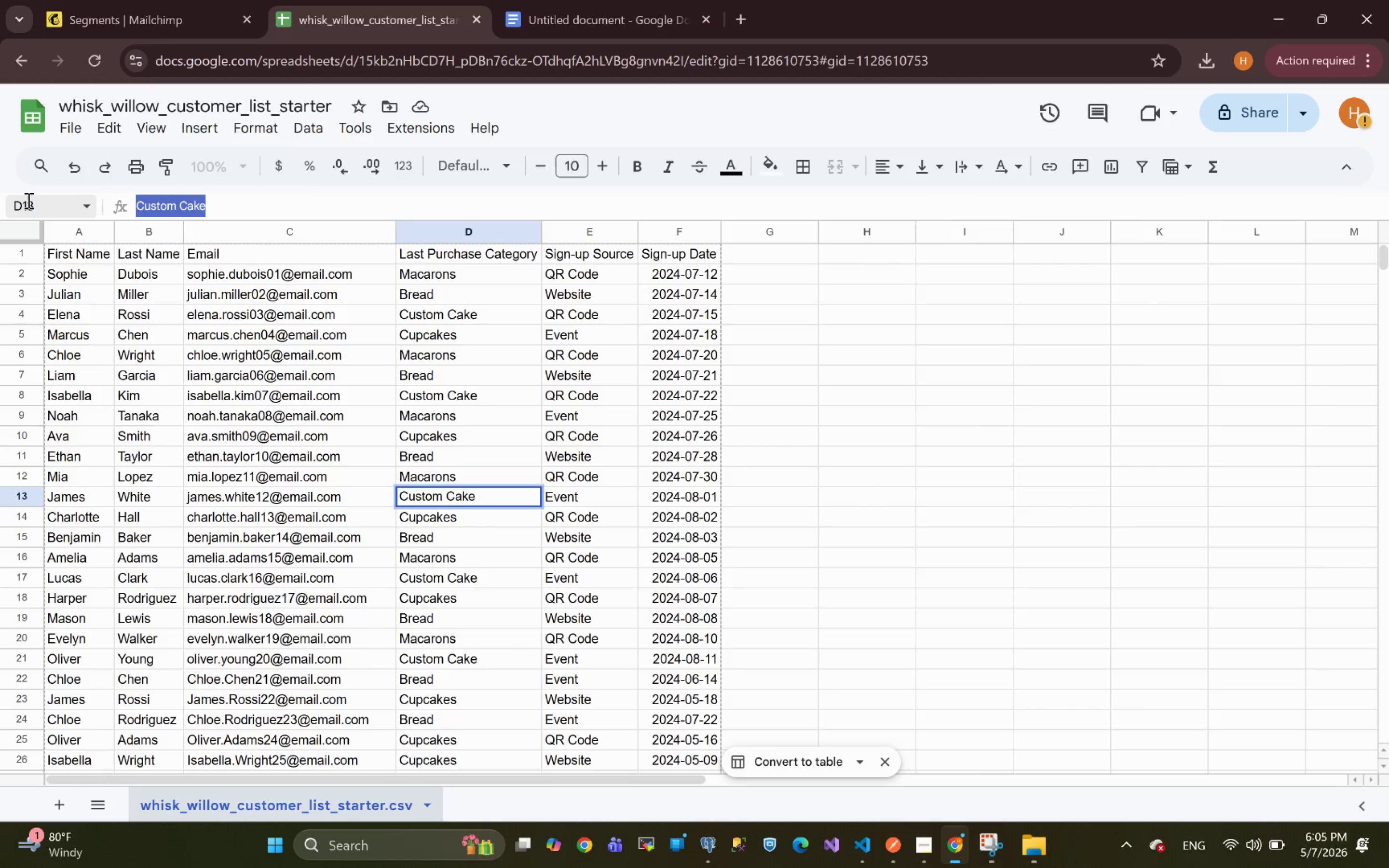 
key(Control+C)
 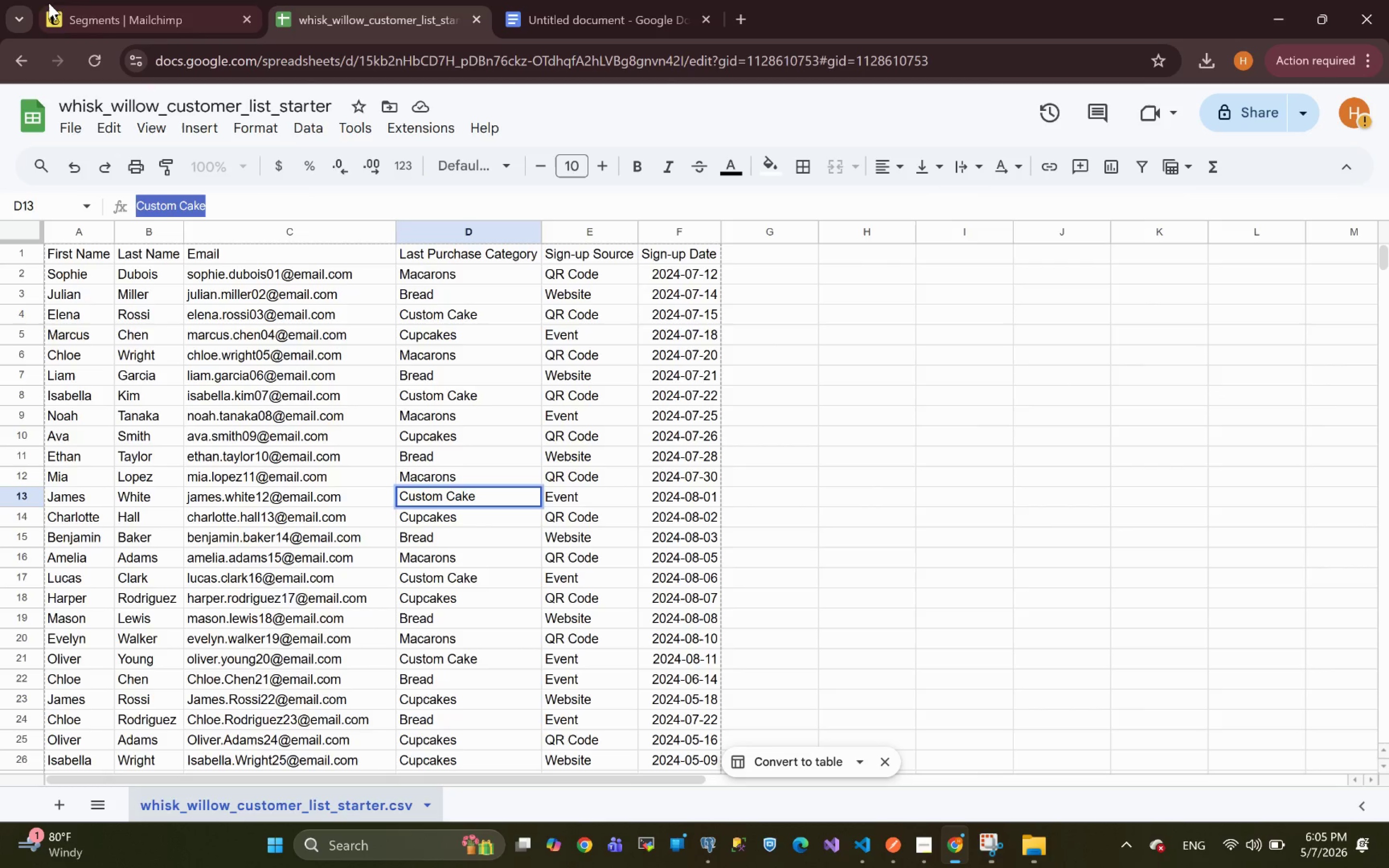 
left_click([97, 2])
 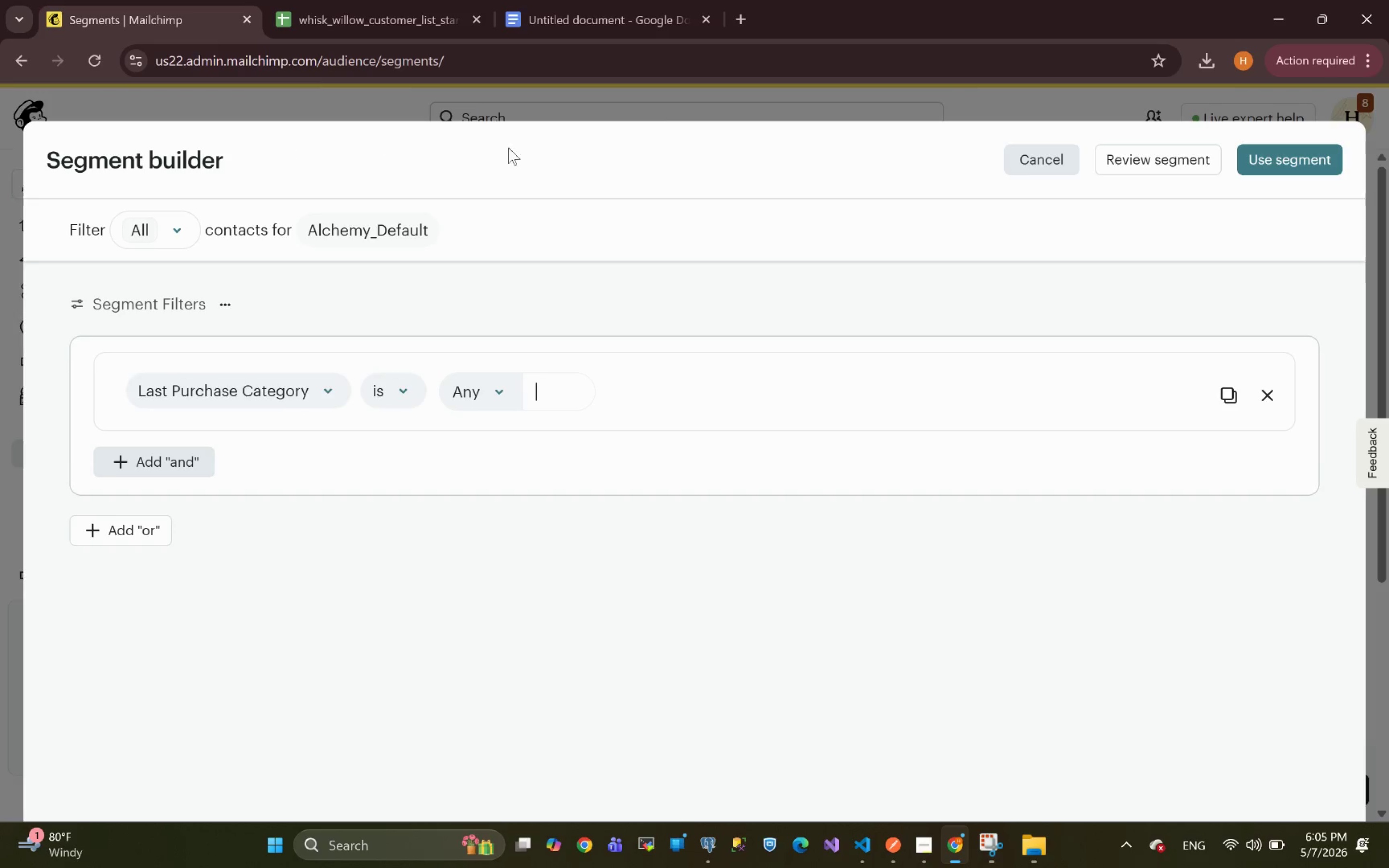 
key(Control+V)
 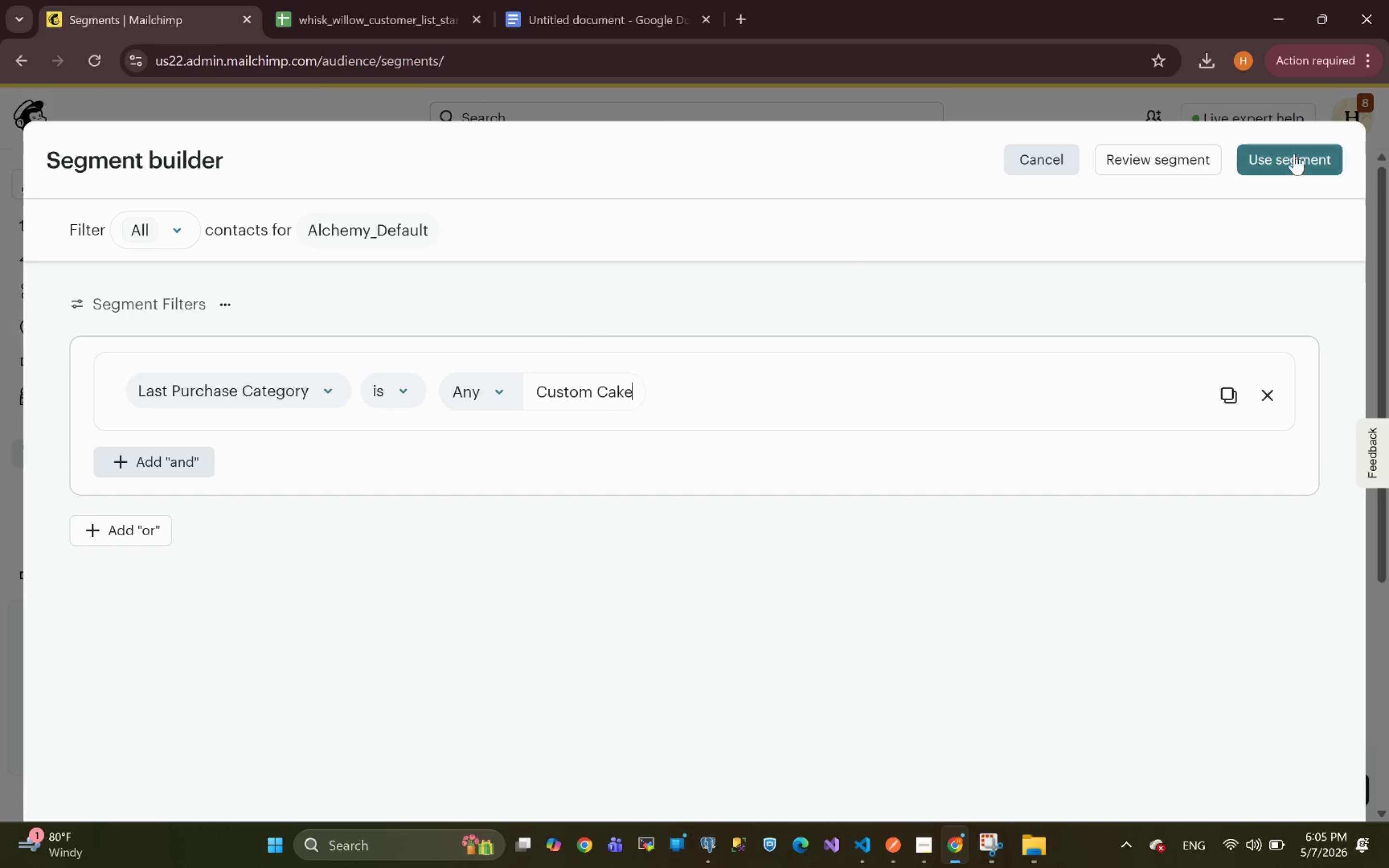 
left_click([1294, 166])
 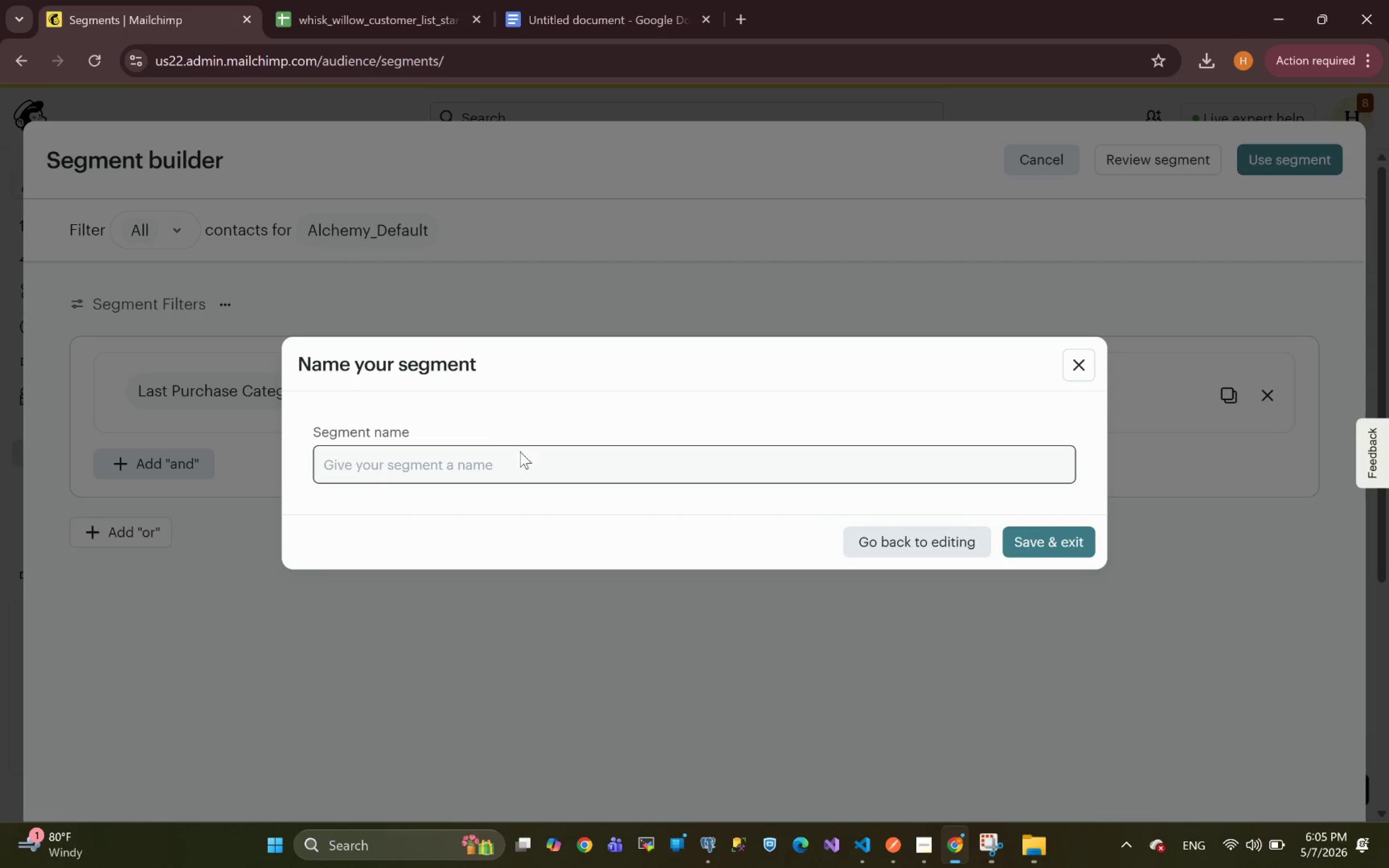 
left_click([496, 454])
 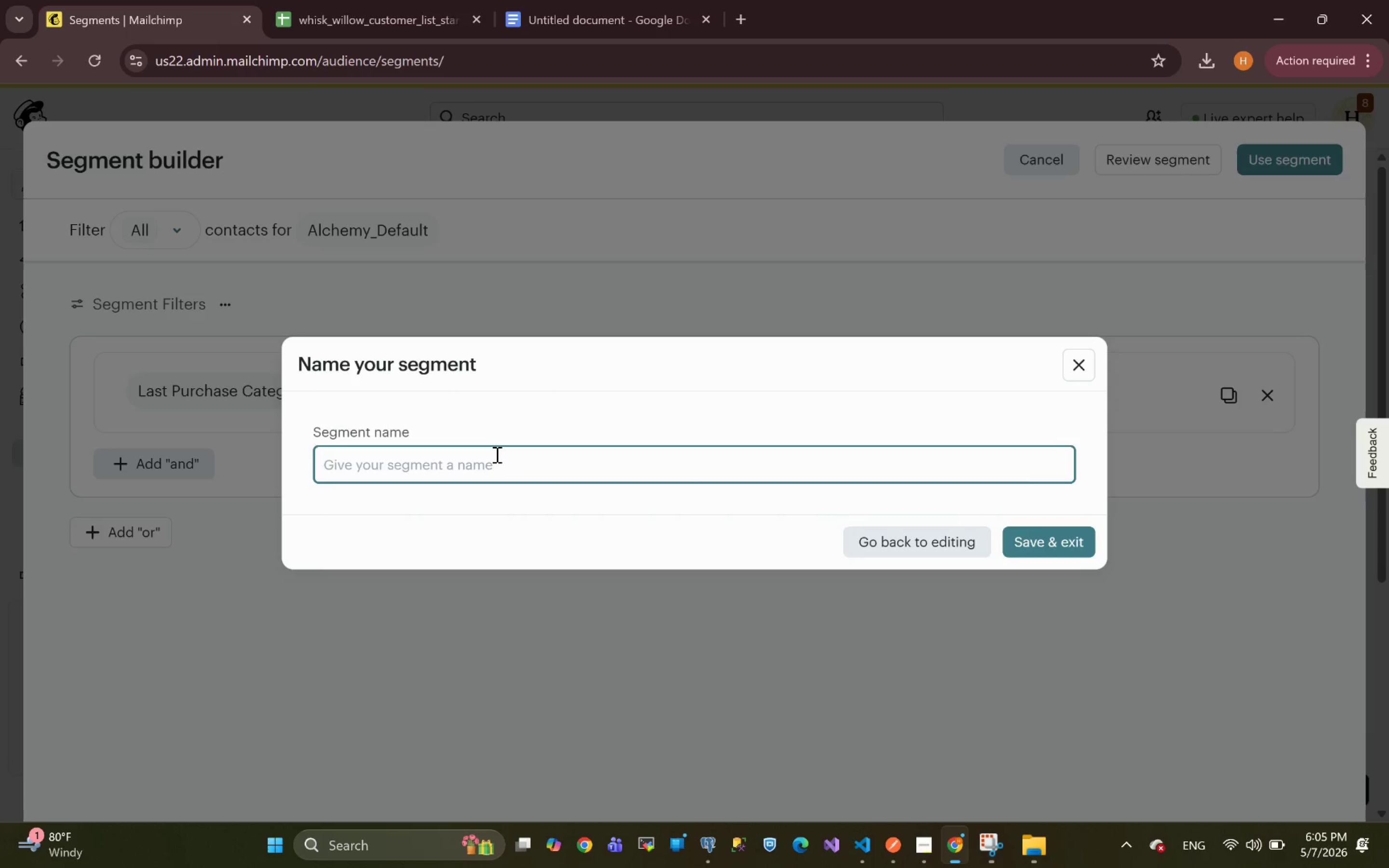 
key(Control+V)
 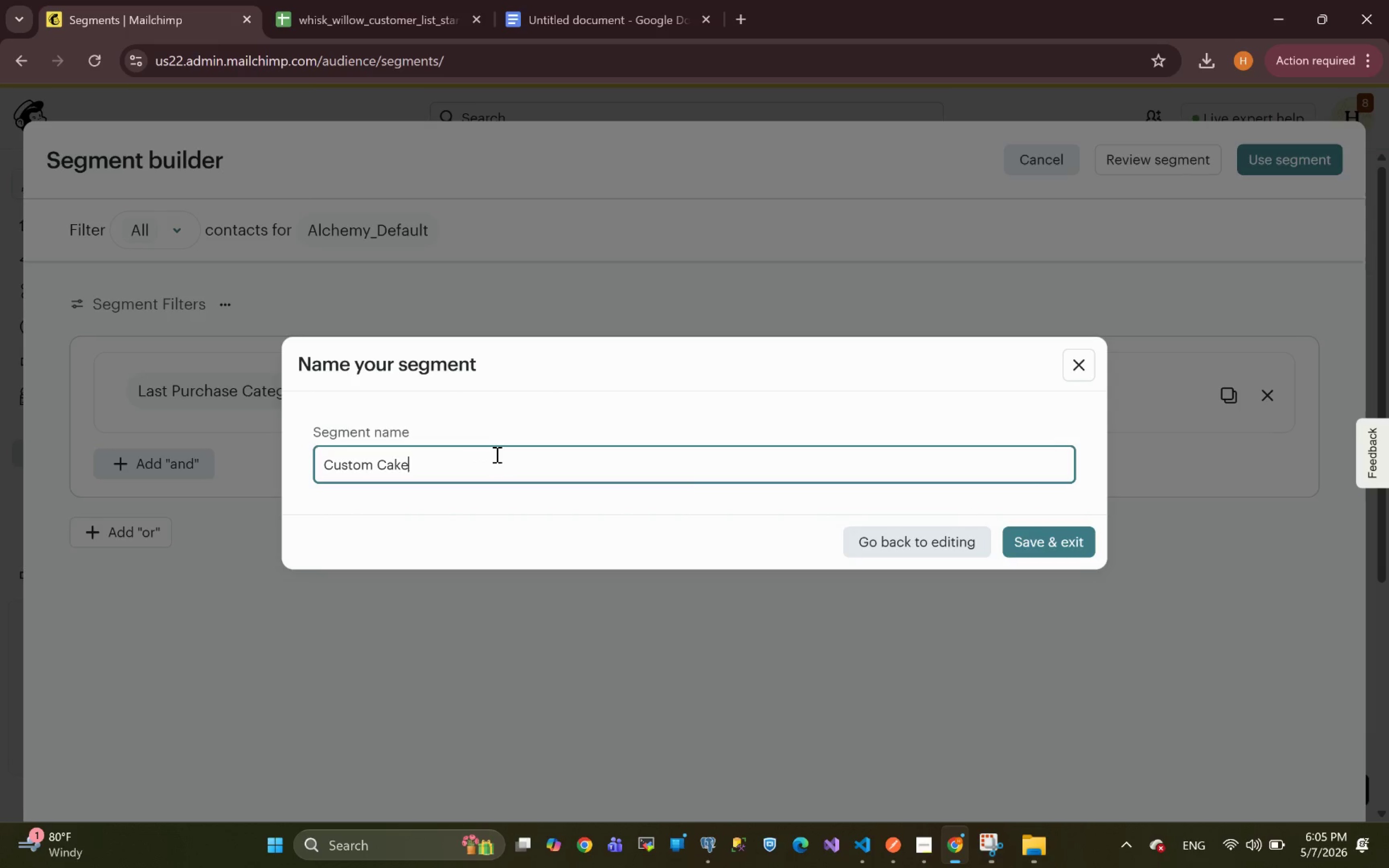 
type( C1stomerre)
key(Backspace)
key(Backspace)
key(Backspace)
type(rs)
 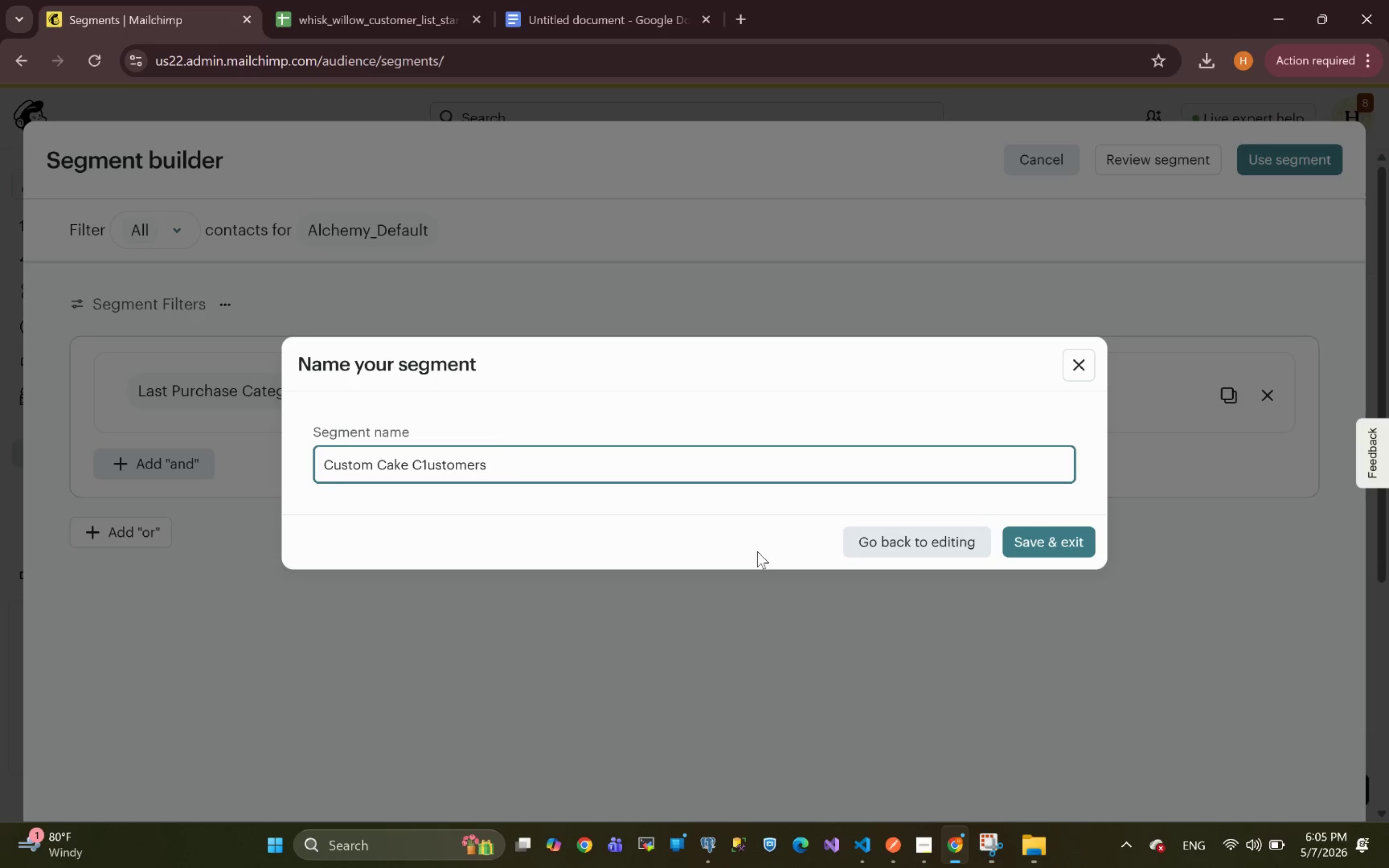 
 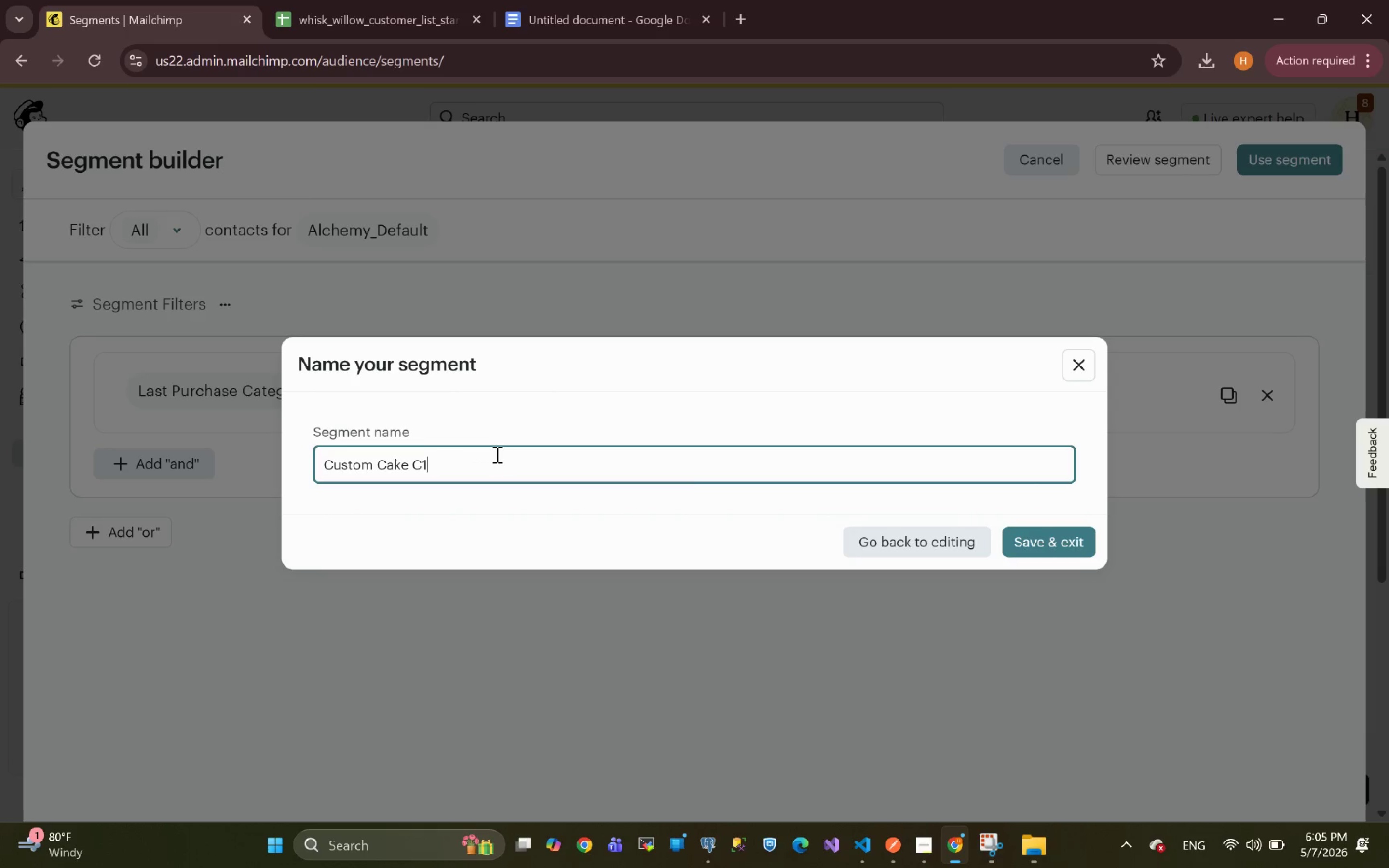 
hold_key(key=U, duration=0.3)
 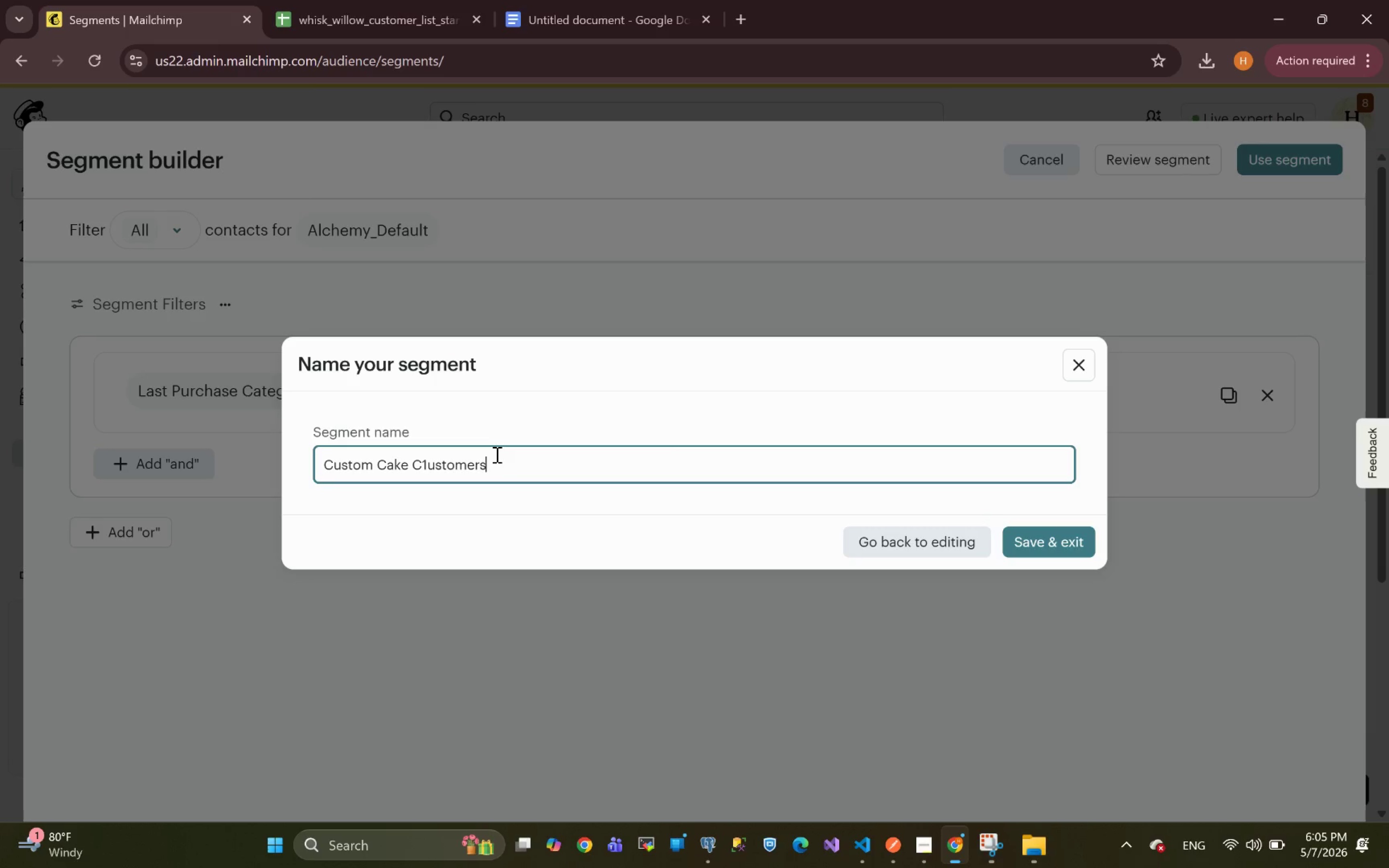 
left_click([1048, 542])
 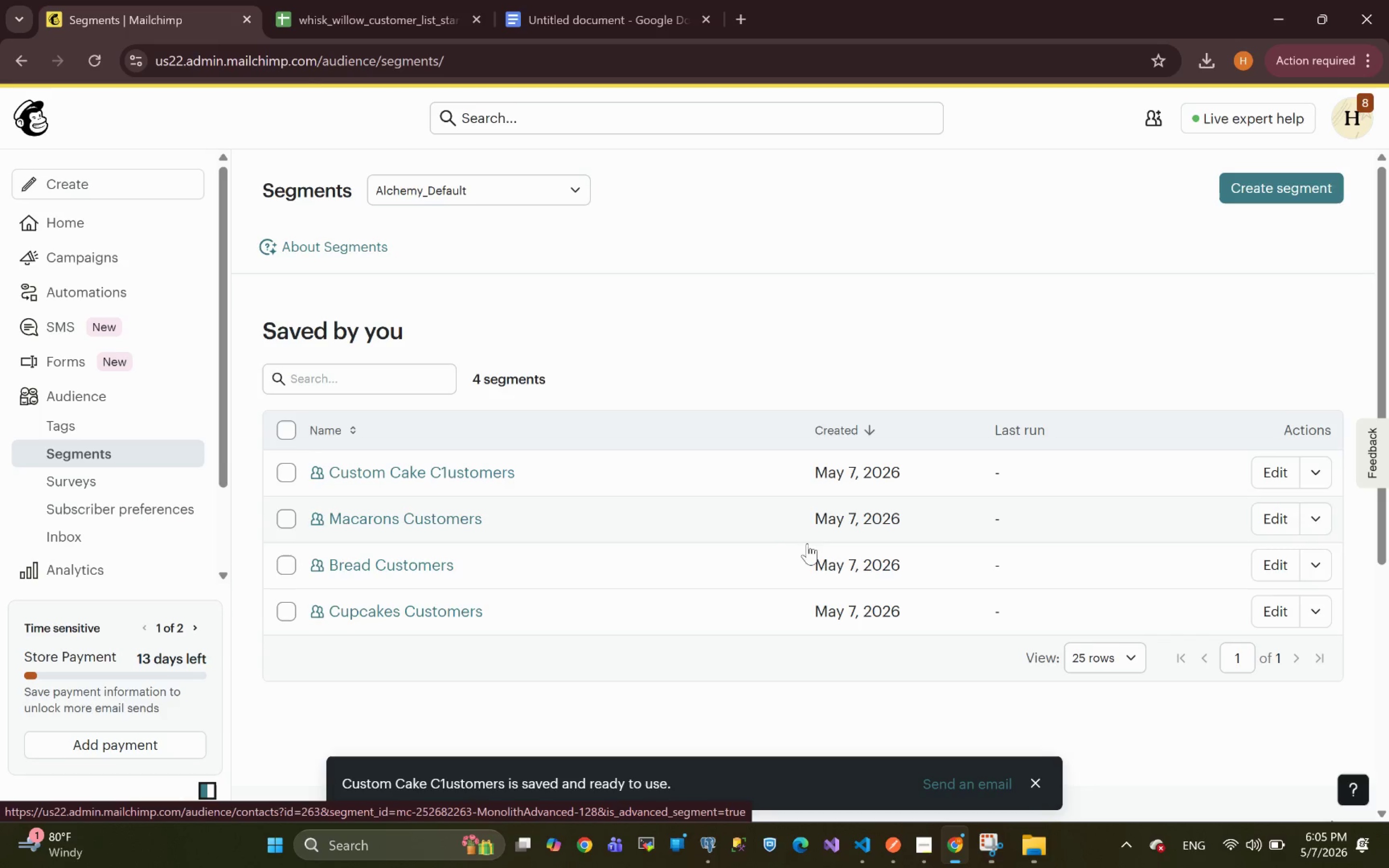 
wait(13.8)
 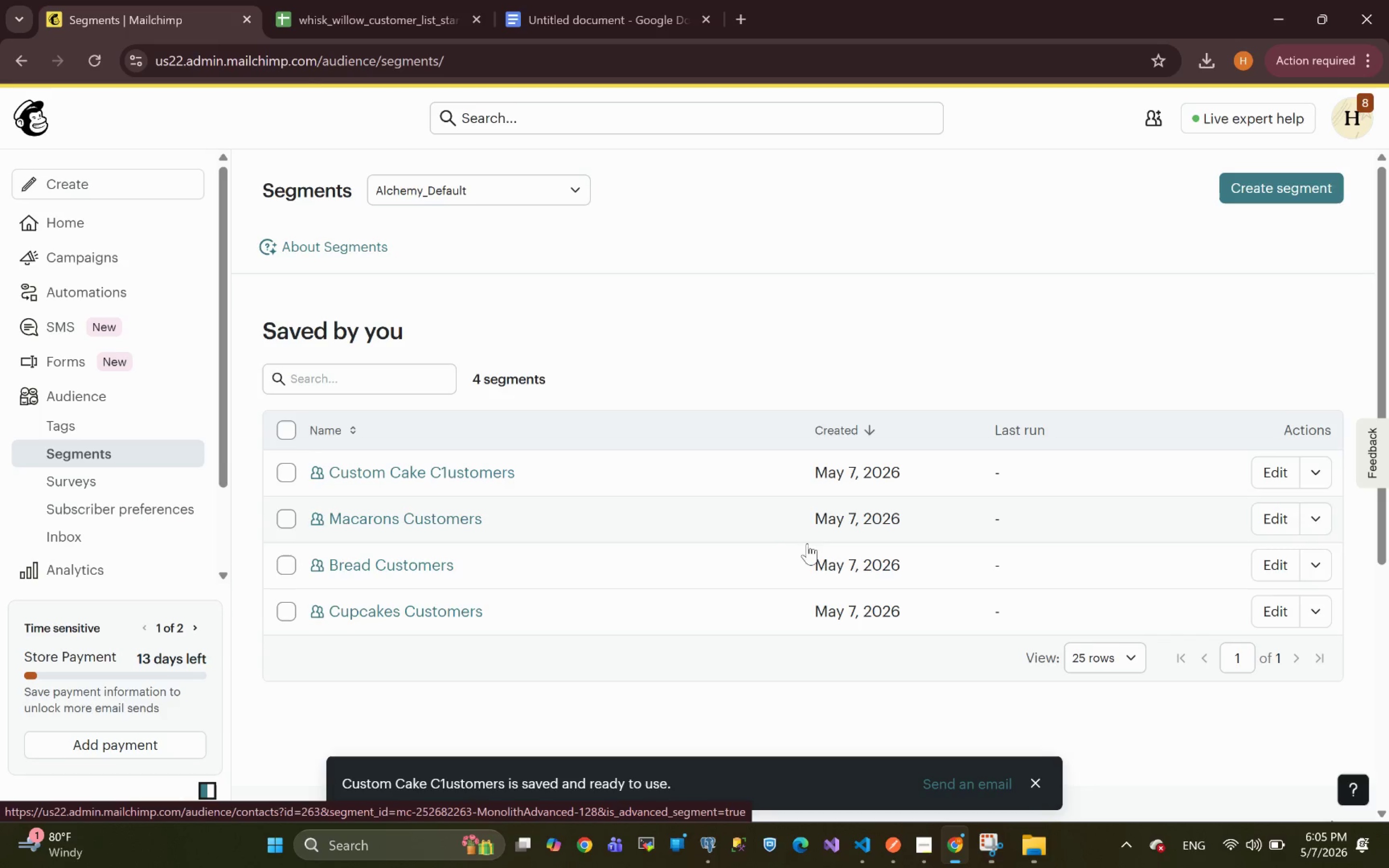 
left_click([409, 477])
 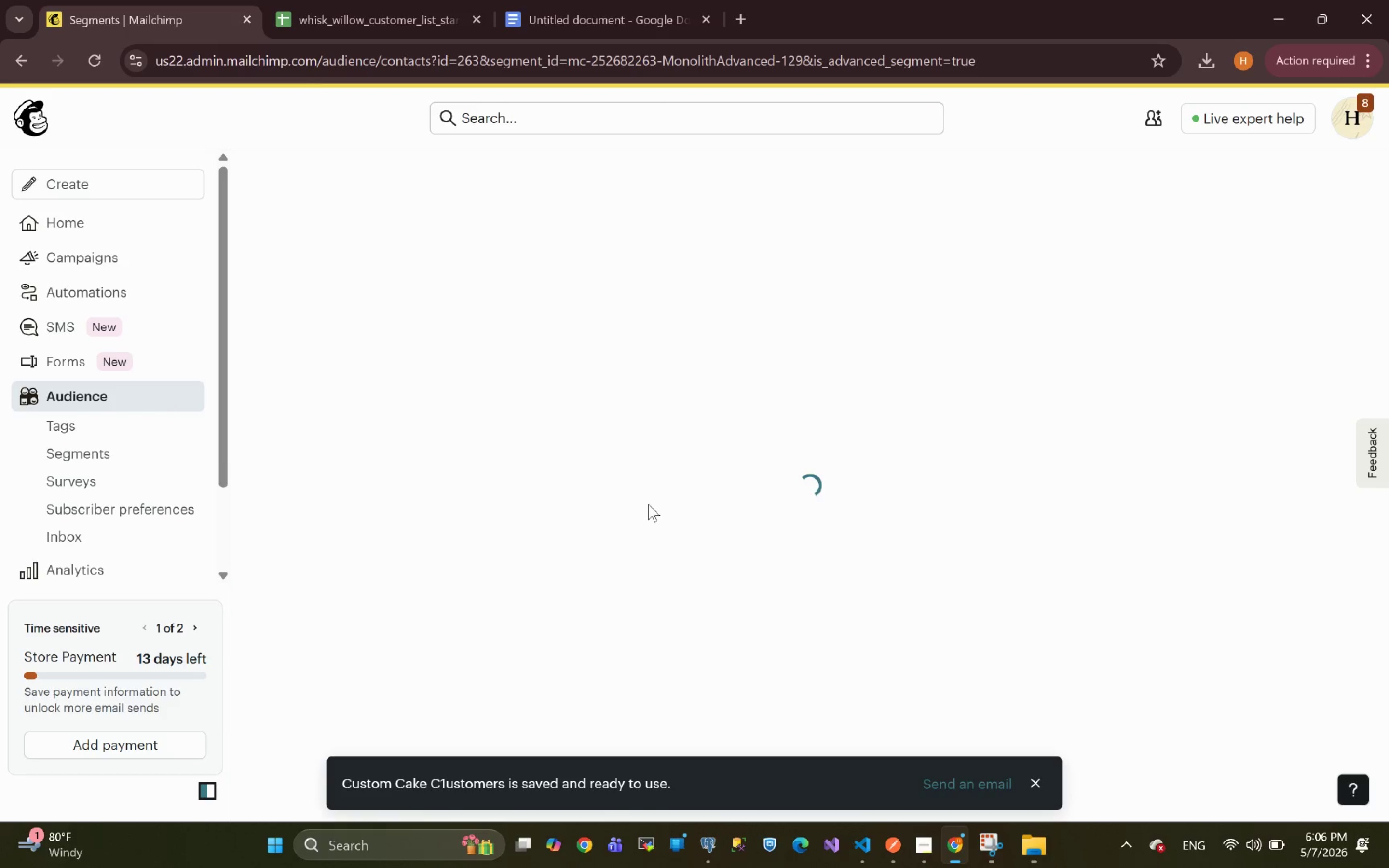 
wait(8.03)
 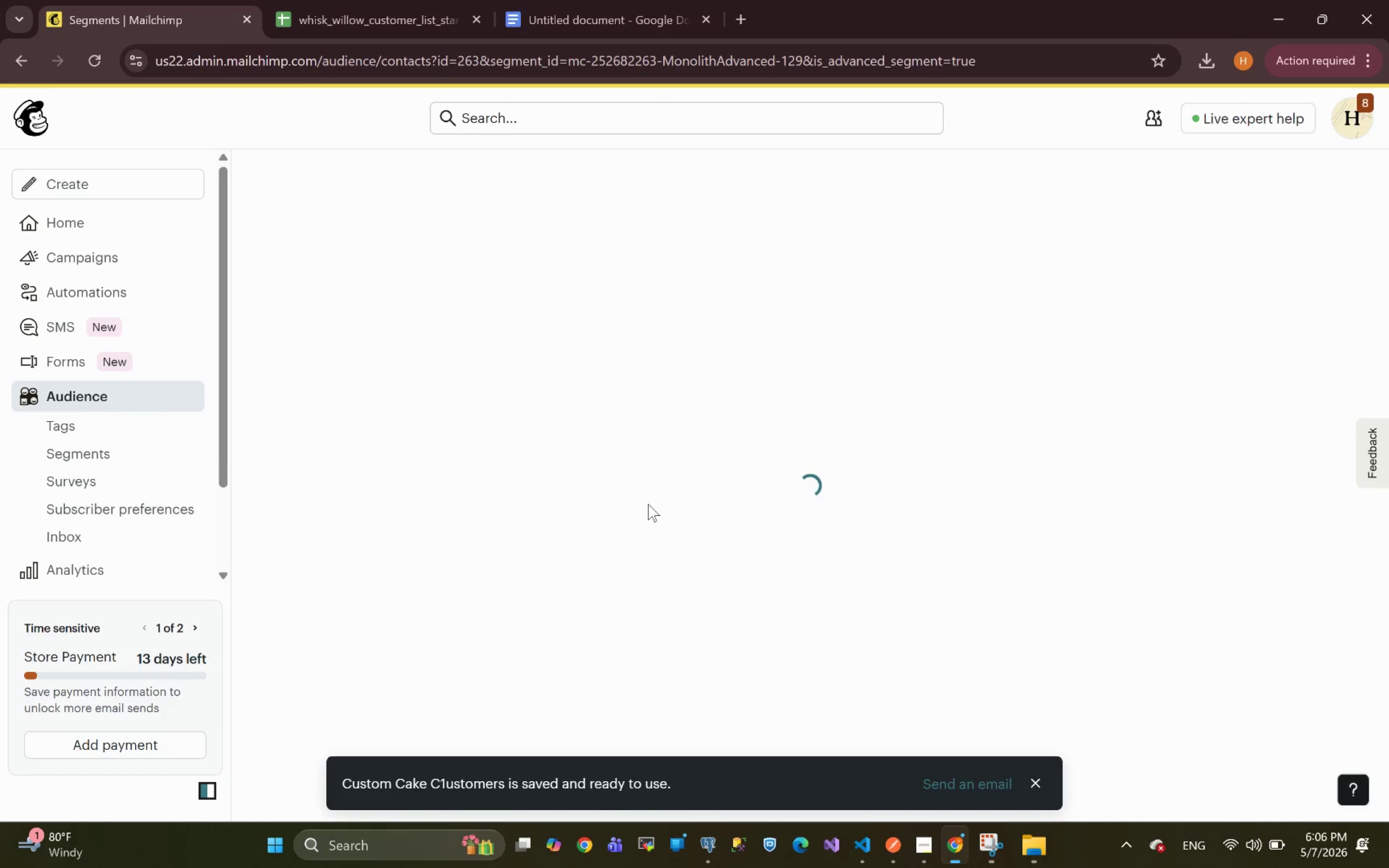 
left_click_drag(start_coordinate=[284, 420], to_coordinate=[252, 417])
 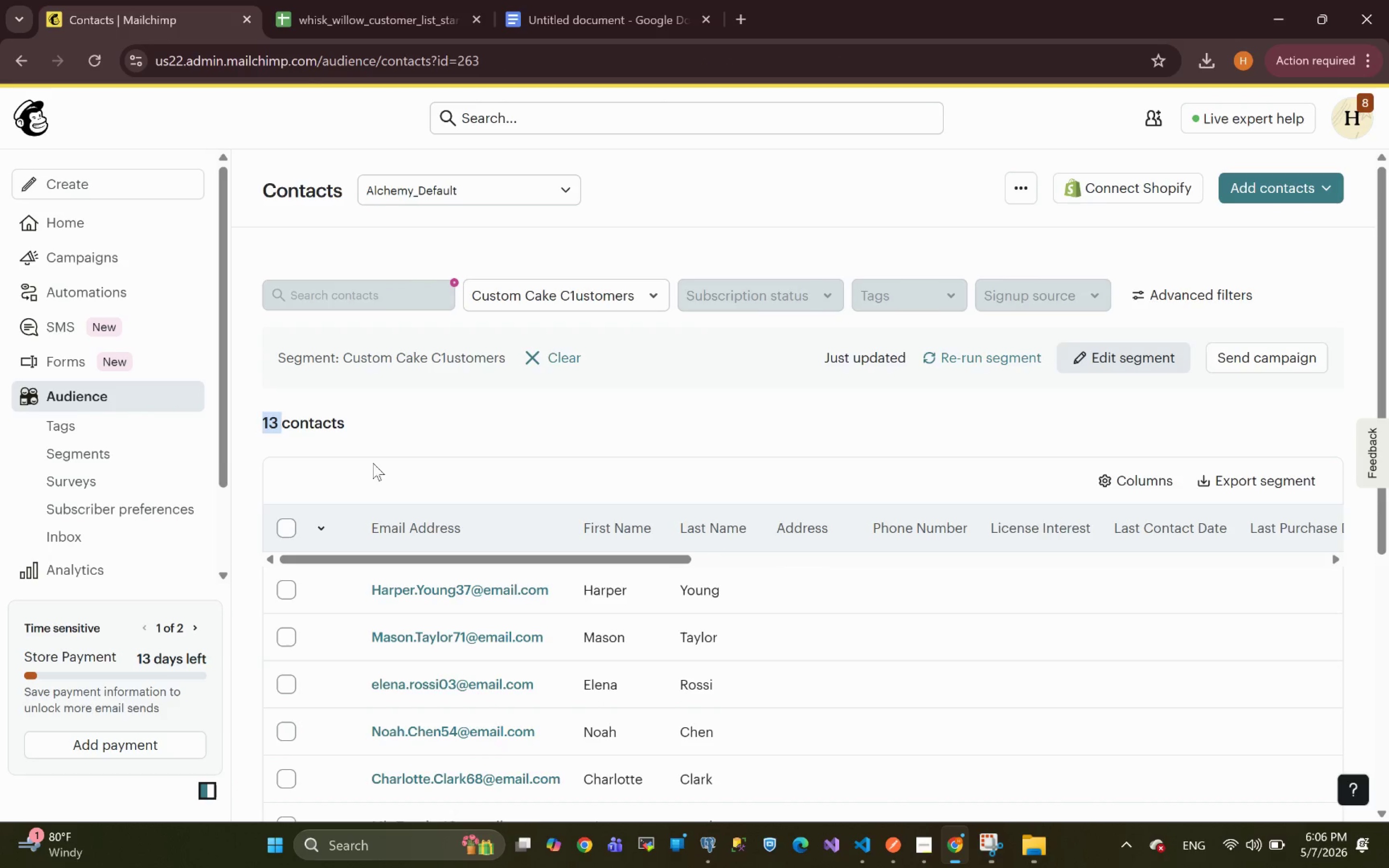 
mouse_move([464, 608])
 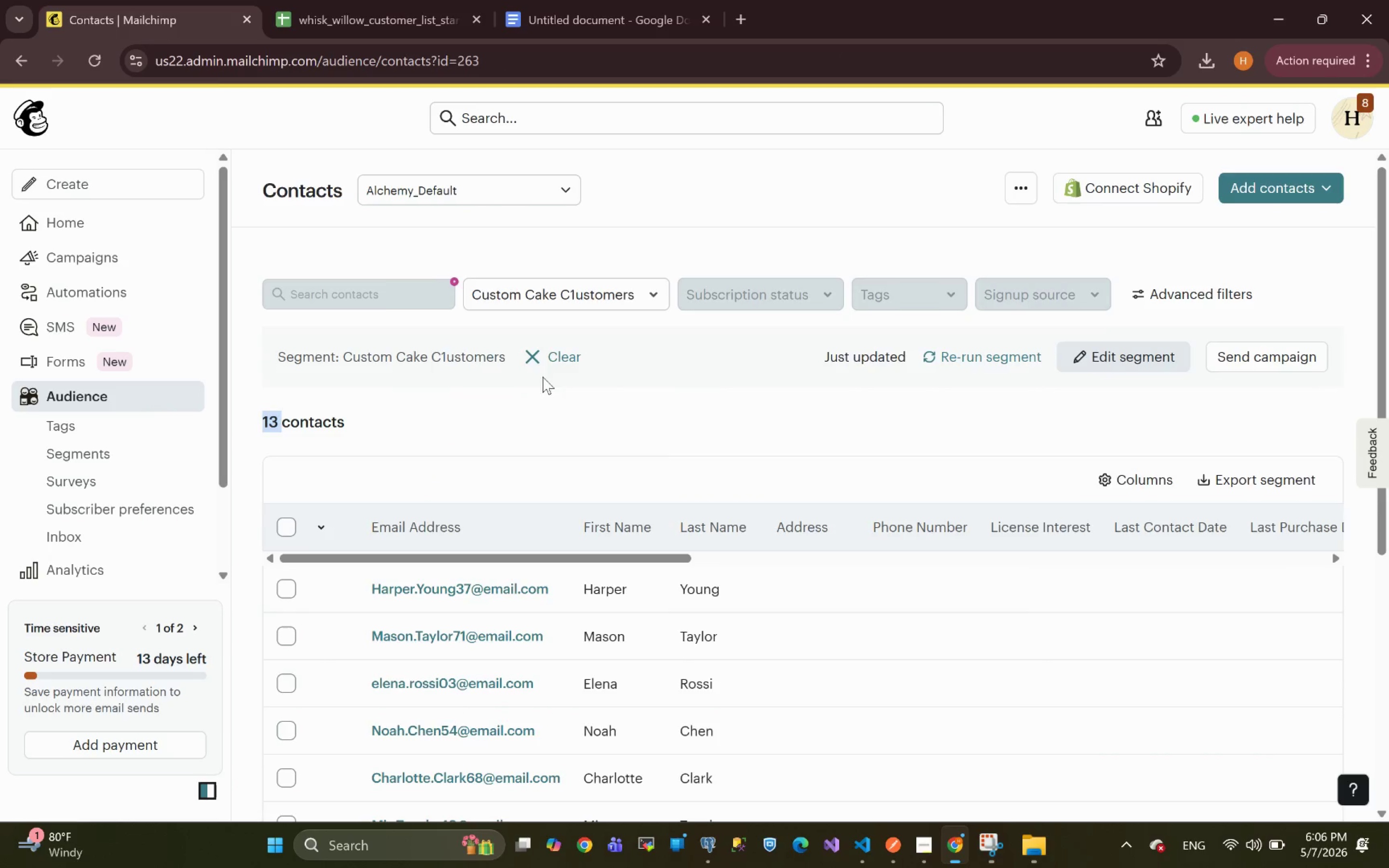 
left_click([534, 360])
 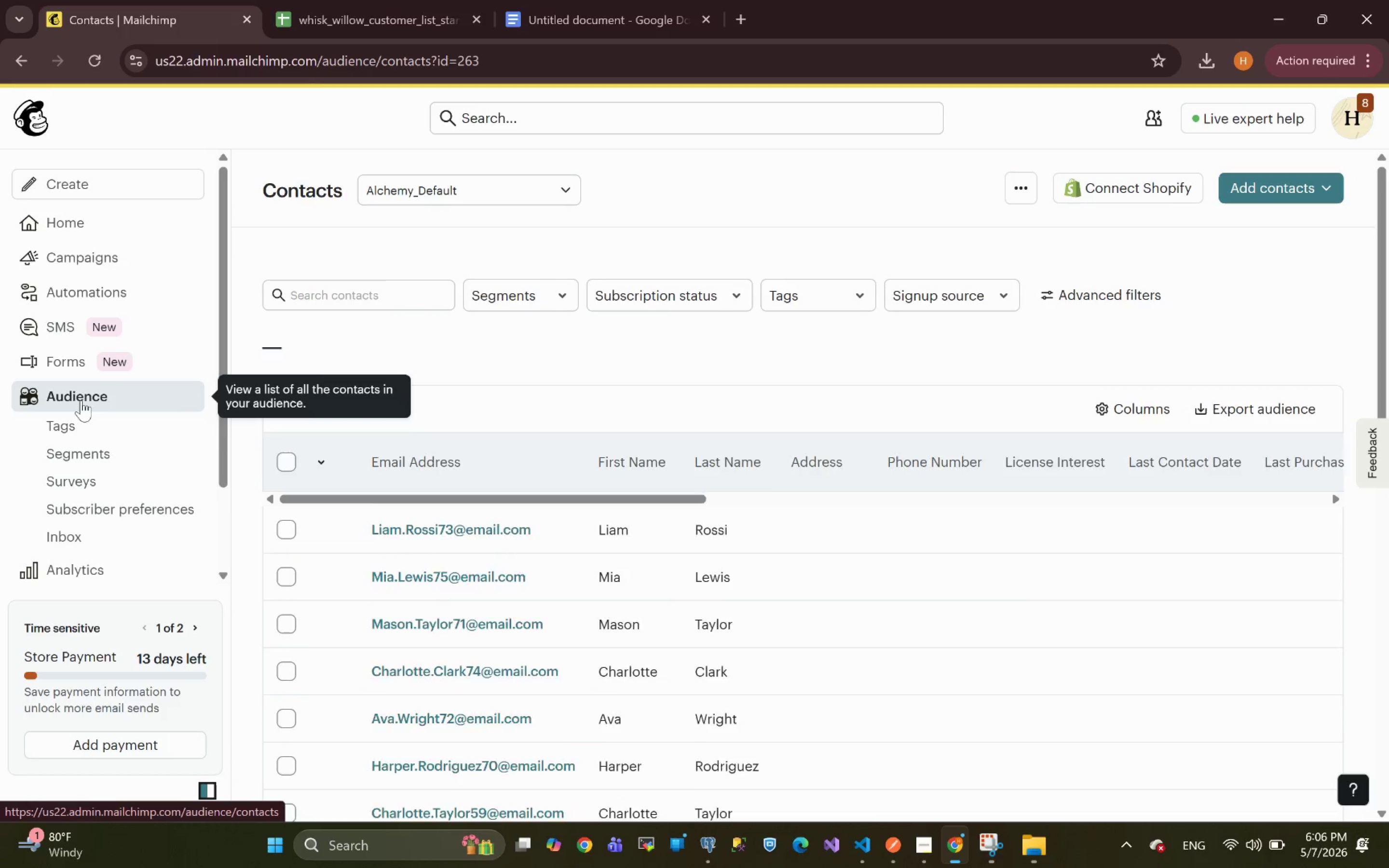 
left_click([81, 400])
 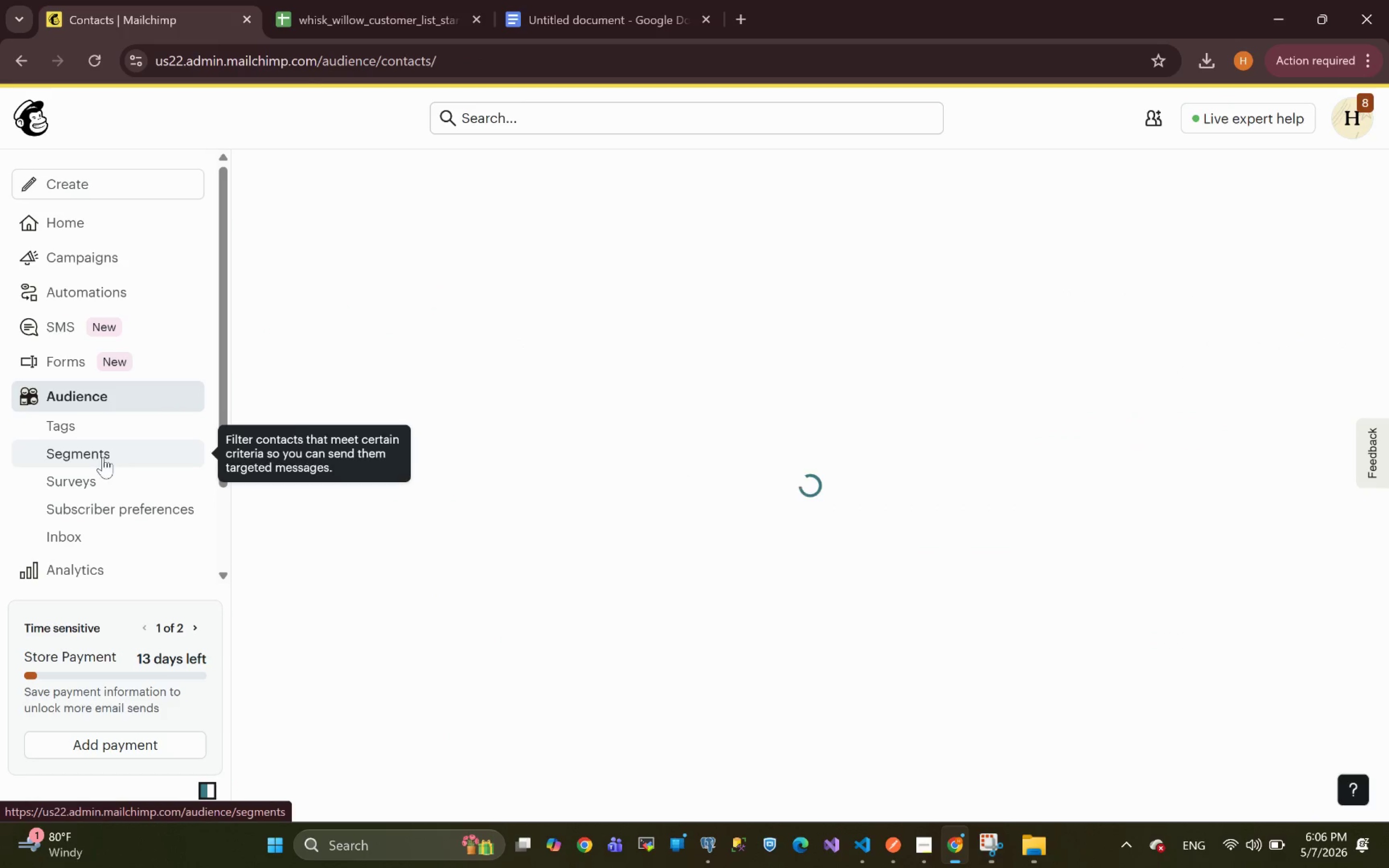 
left_click([94, 459])
 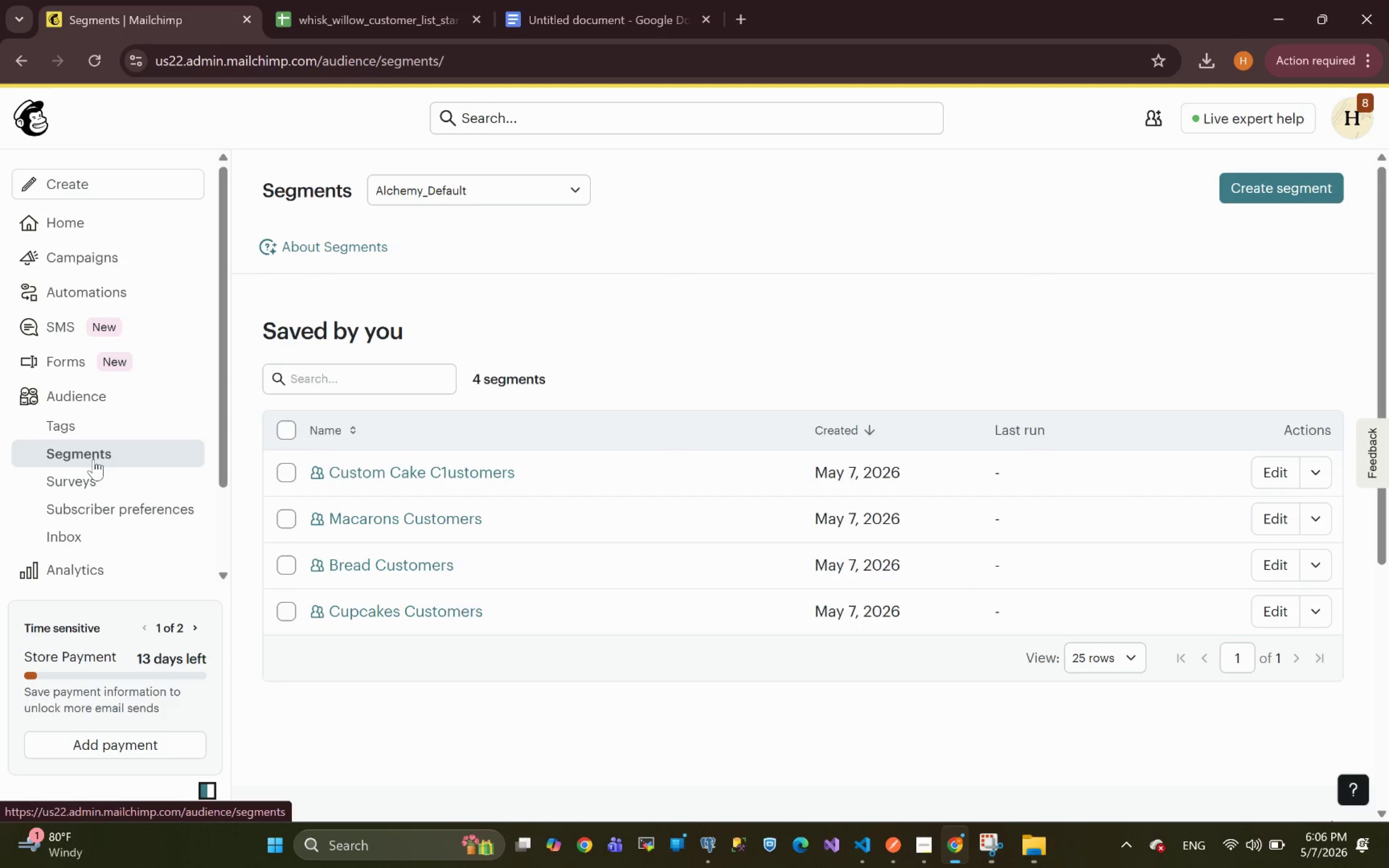 
wait(13.0)
 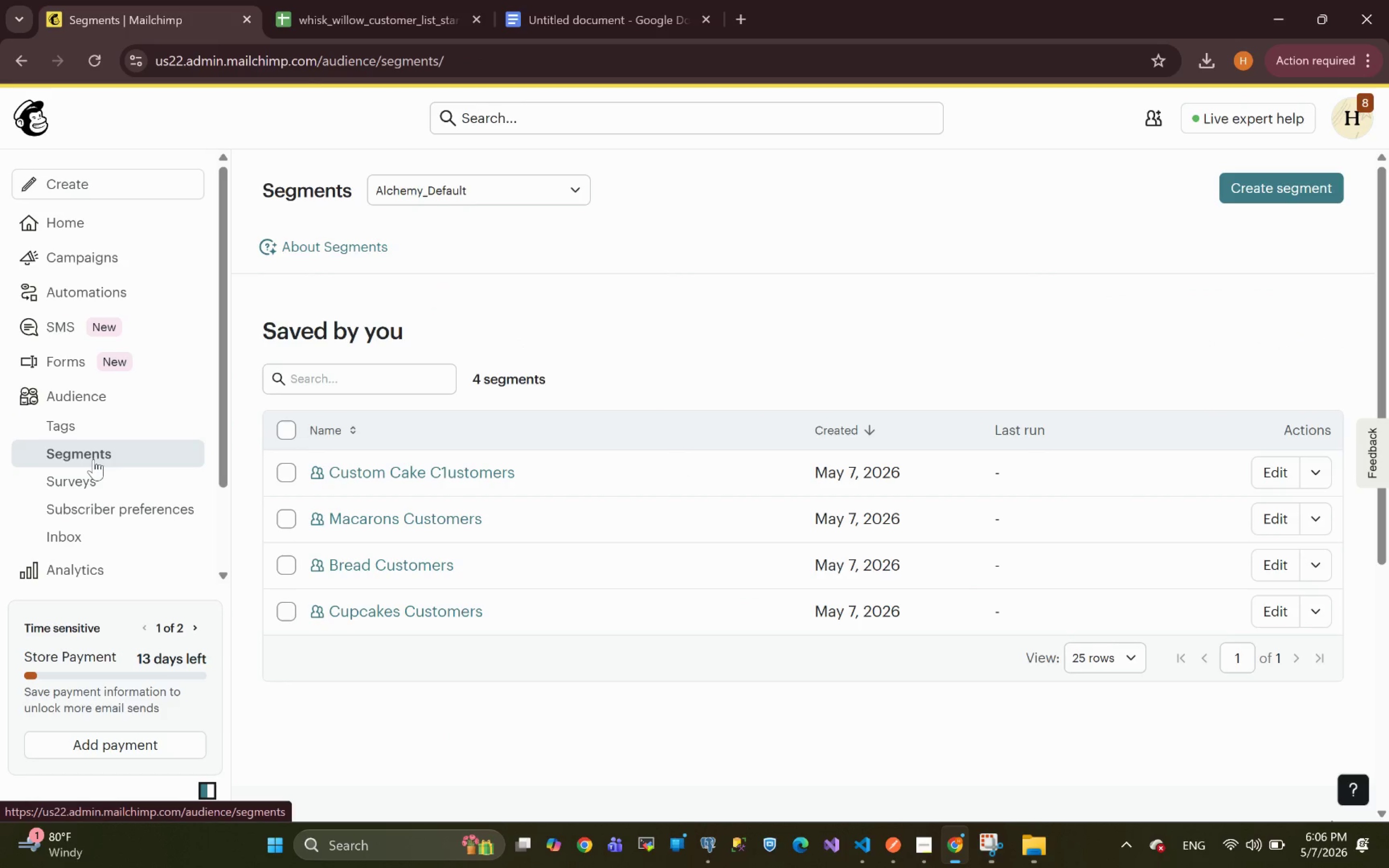 
left_click([927, 843])